 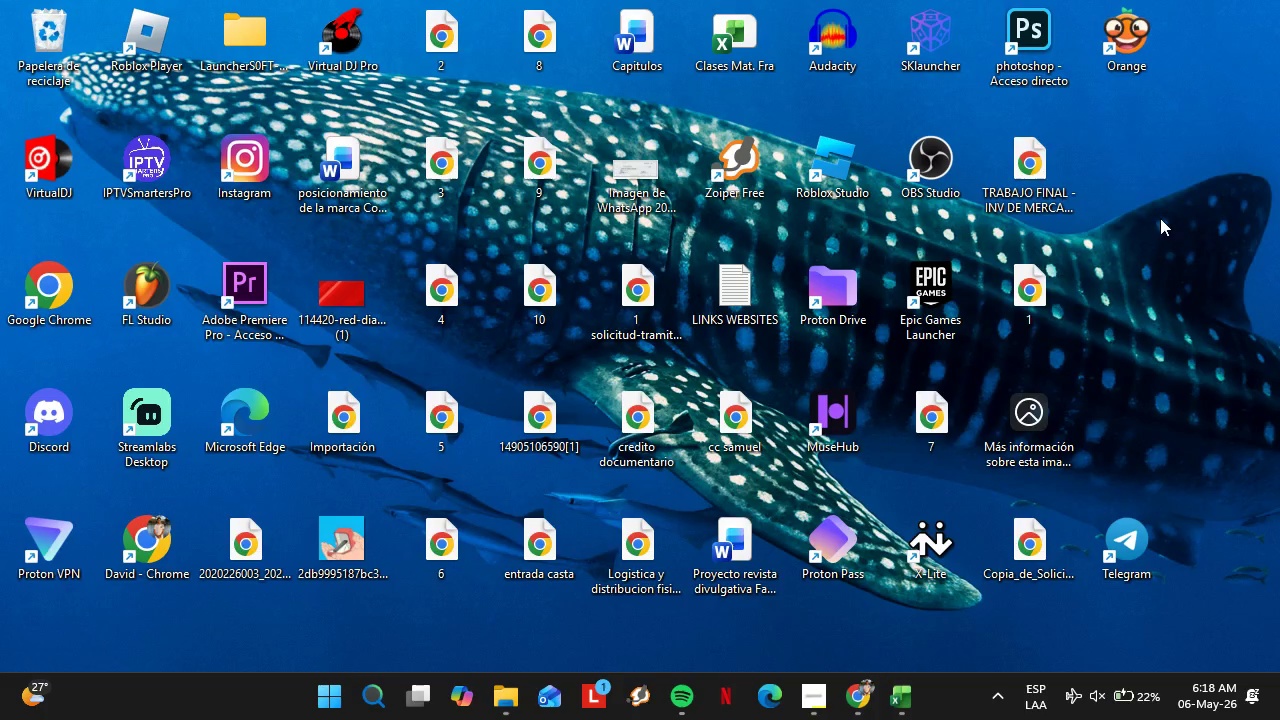 
double_click([166, 555])
 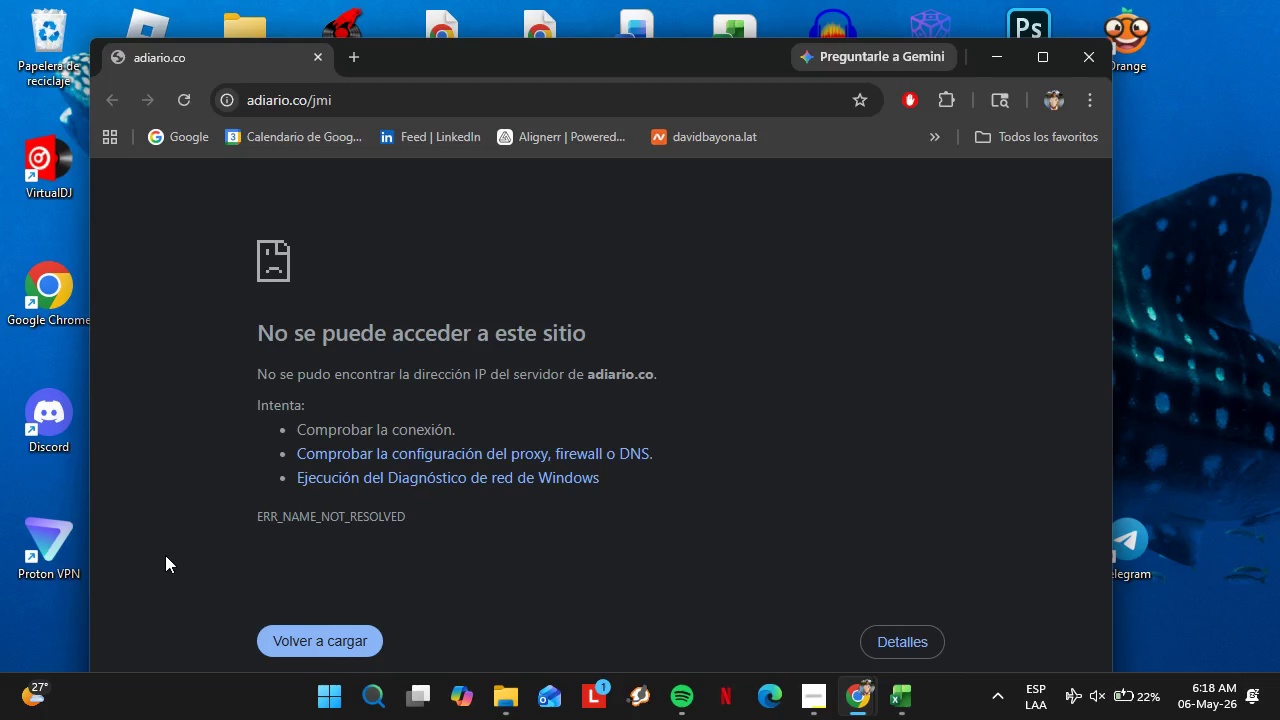 
left_click([395, 99])
 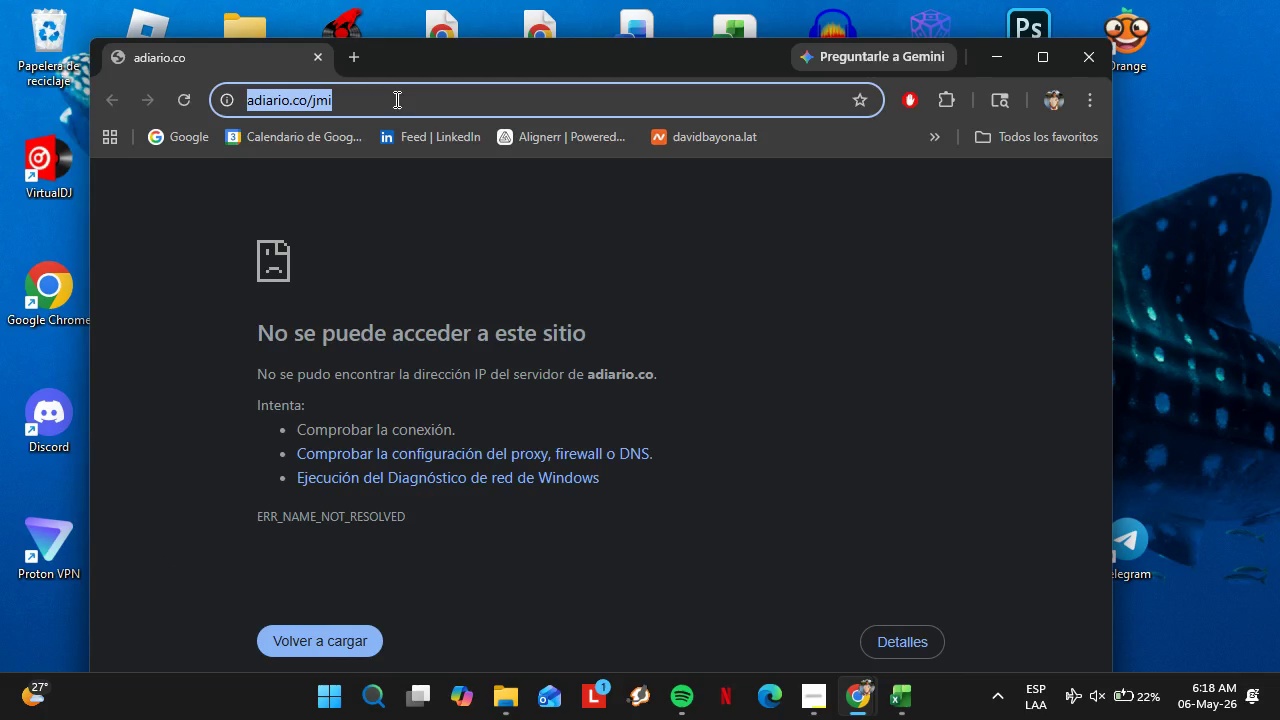 
key(Control+V)
 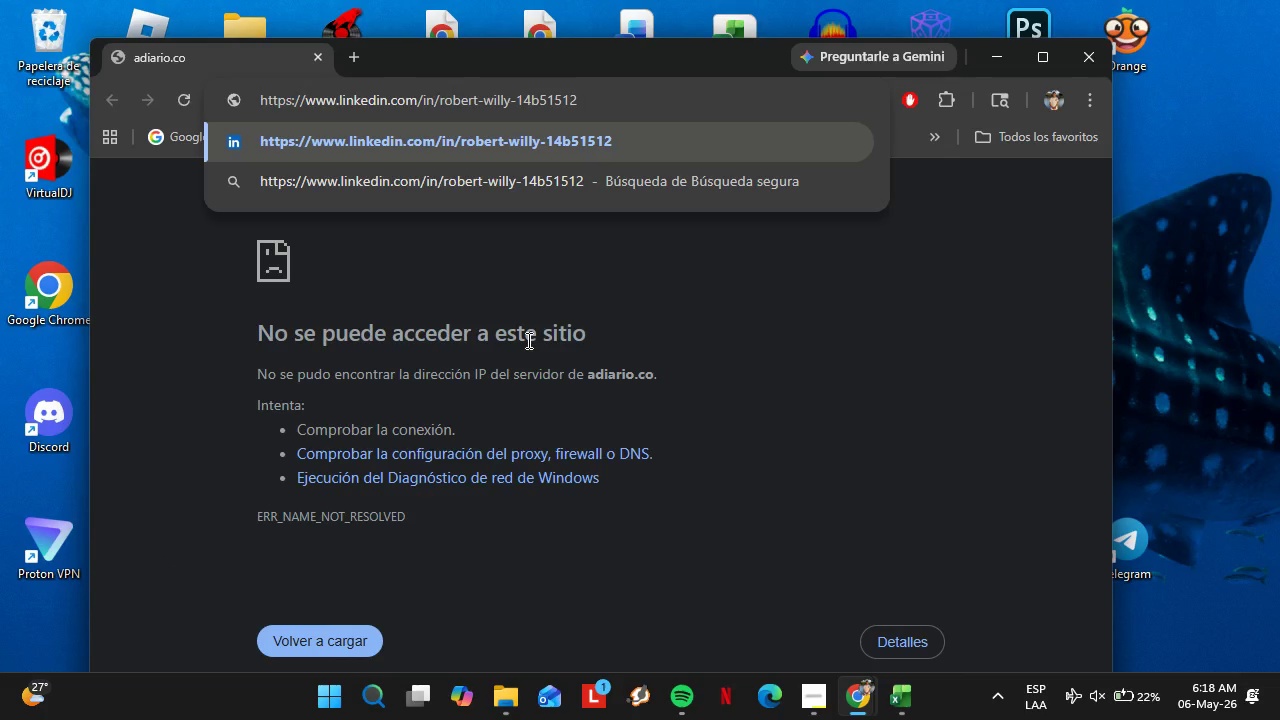 
key(Enter)
 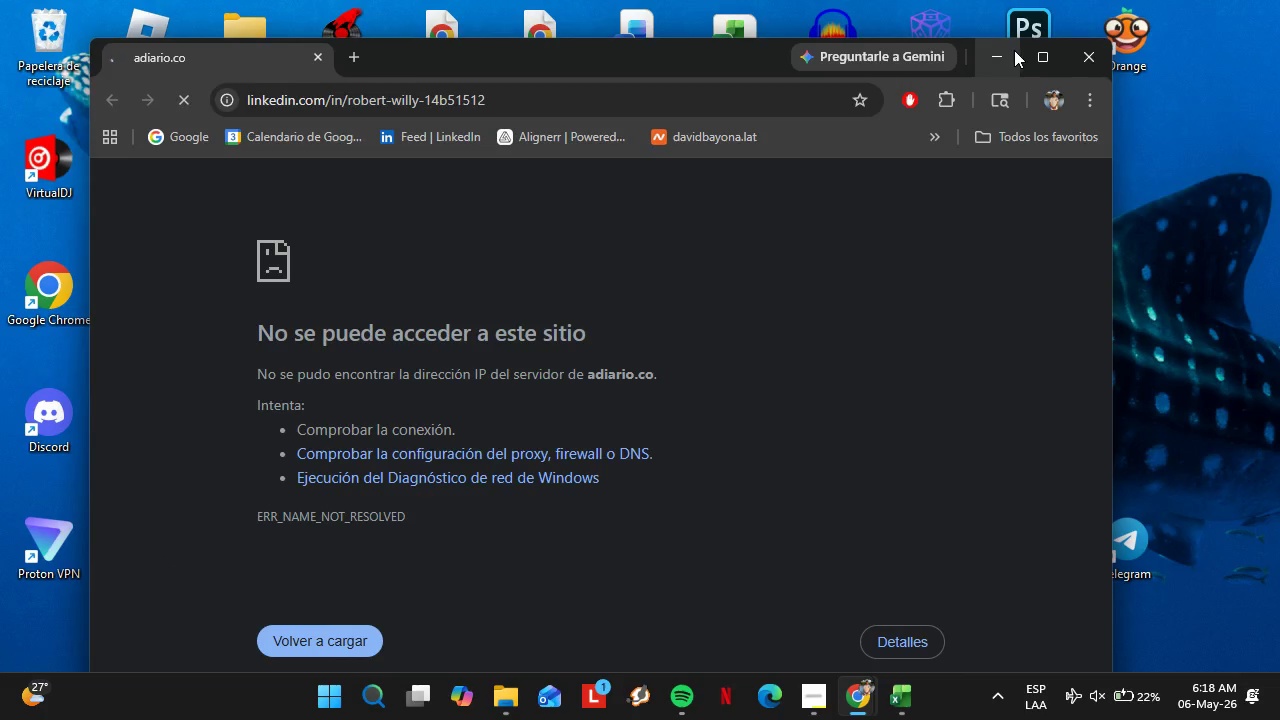 
left_click([1027, 50])
 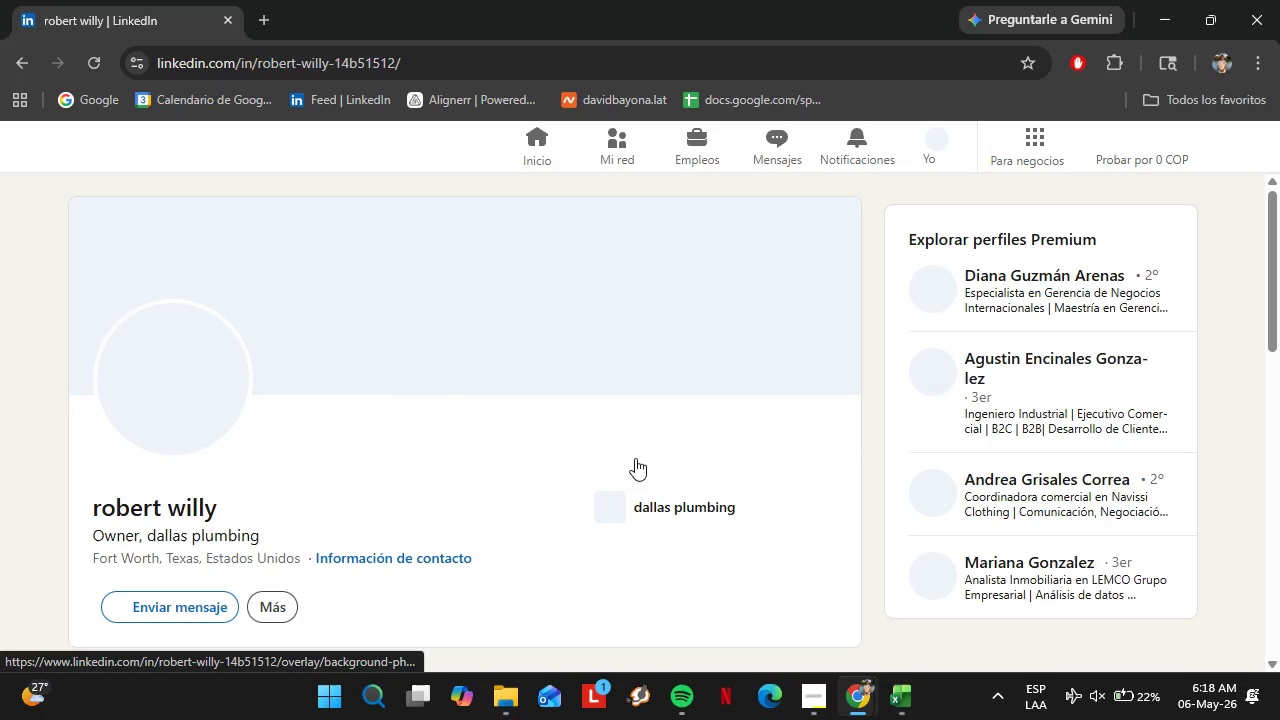 
wait(6.73)
 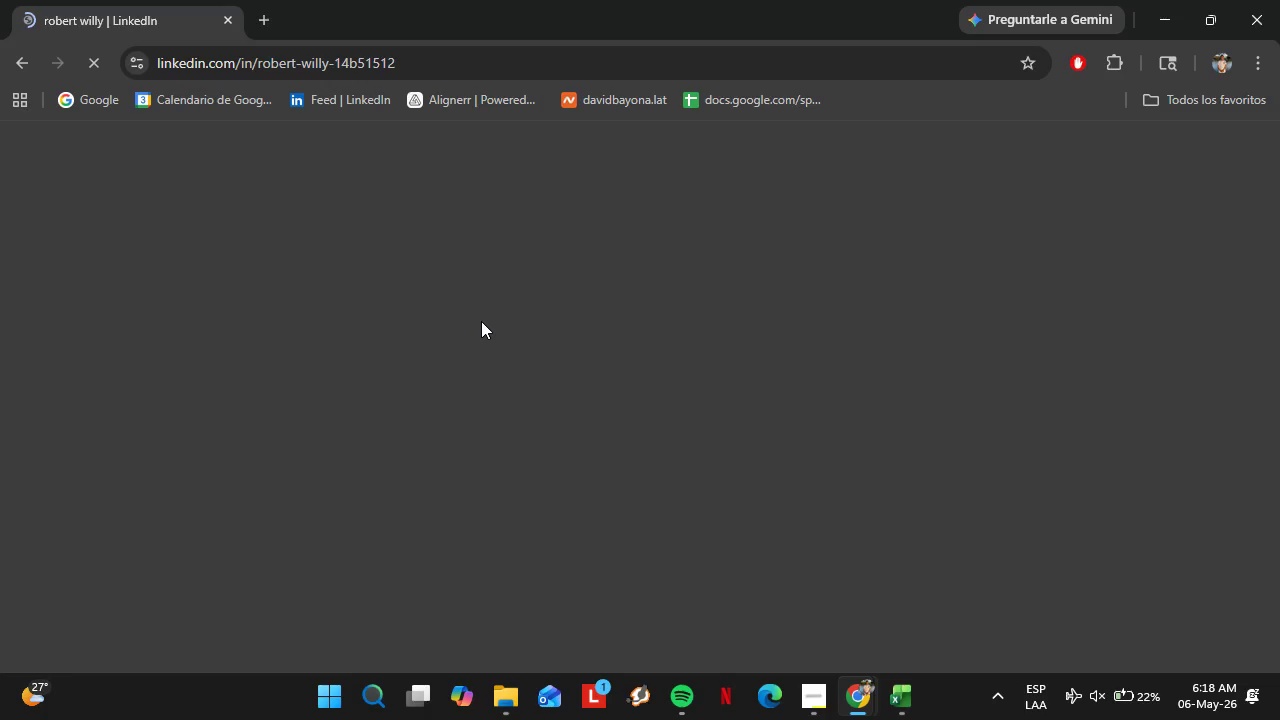 
scroll: coordinate [280, 496], scroll_direction: down, amount: 6.0
 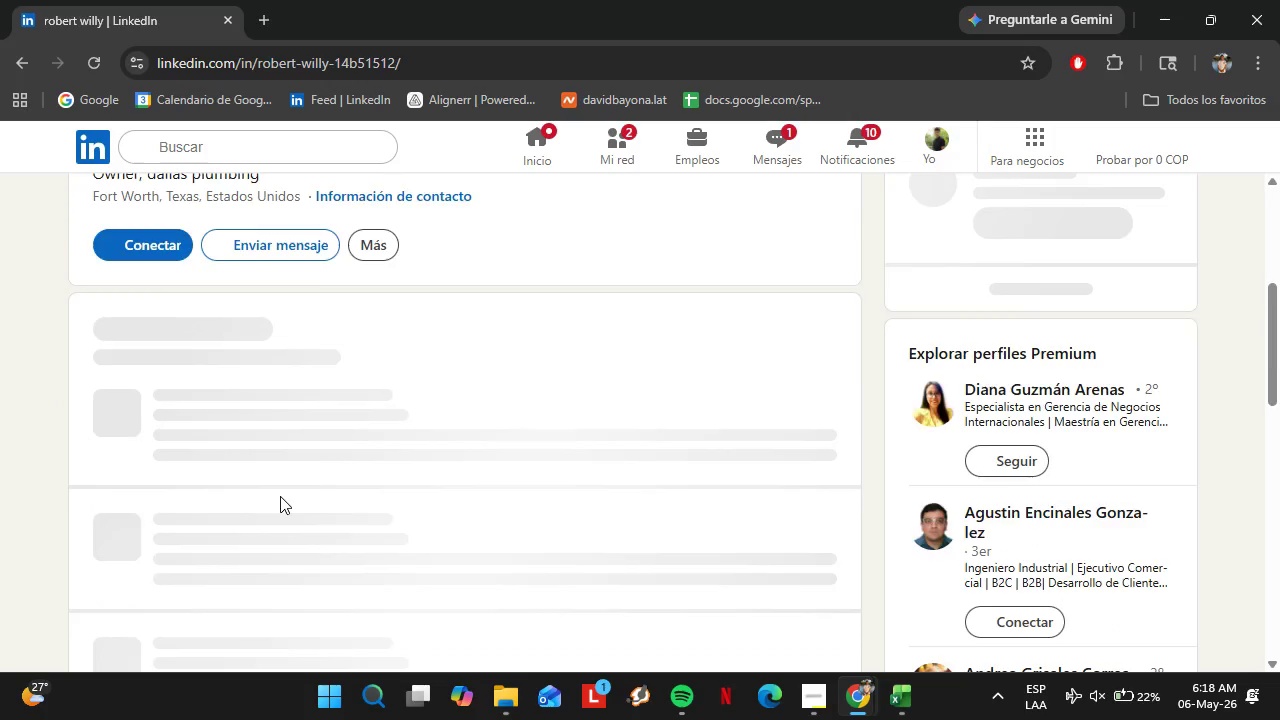 
scroll: coordinate [242, 475], scroll_direction: up, amount: 1.0
 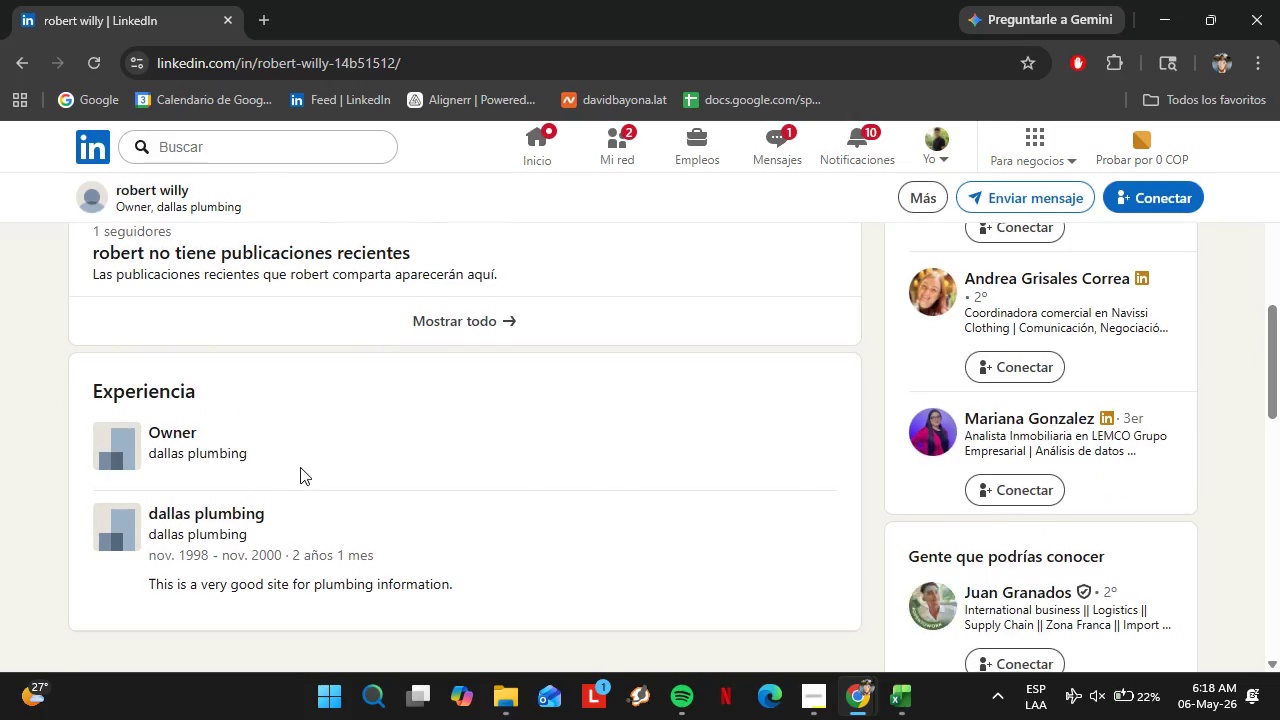 
scroll: coordinate [300, 467], scroll_direction: down, amount: 1.0
 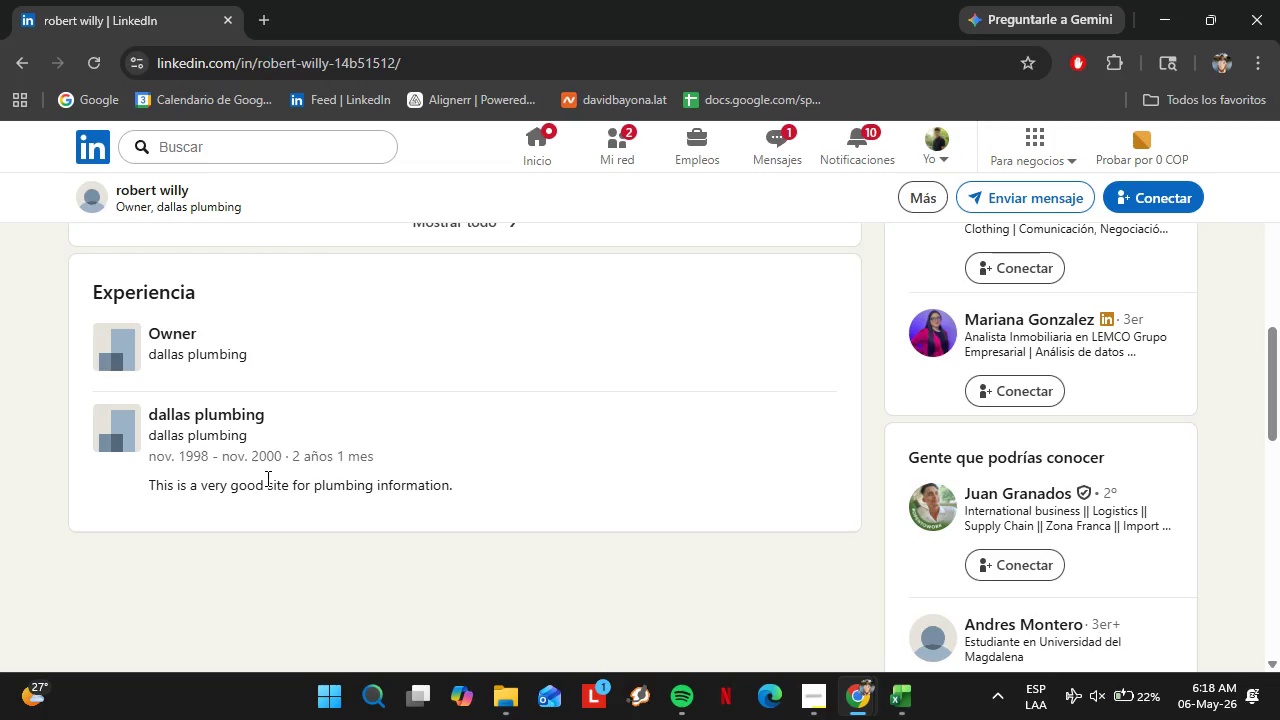 
scroll: coordinate [199, 440], scroll_direction: up, amount: 7.0
 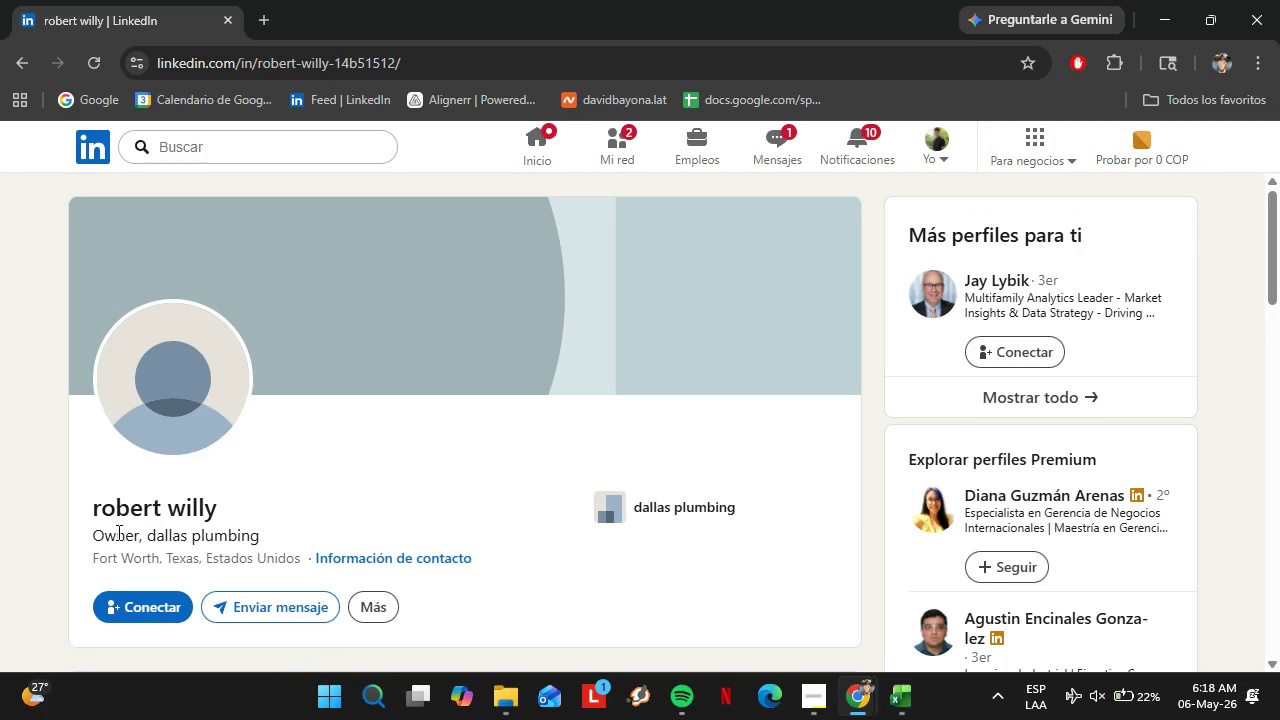 
left_click_drag(start_coordinate=[81, 512], to_coordinate=[232, 501])
 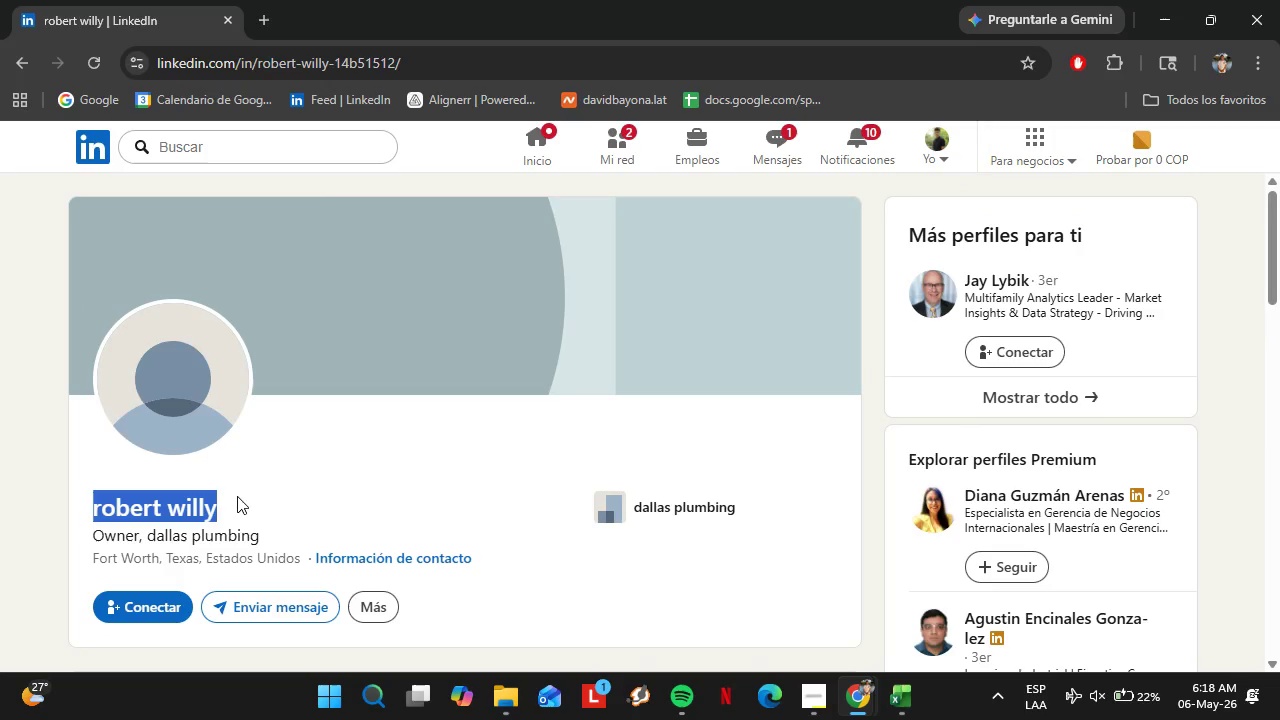 
key(Control+C)
 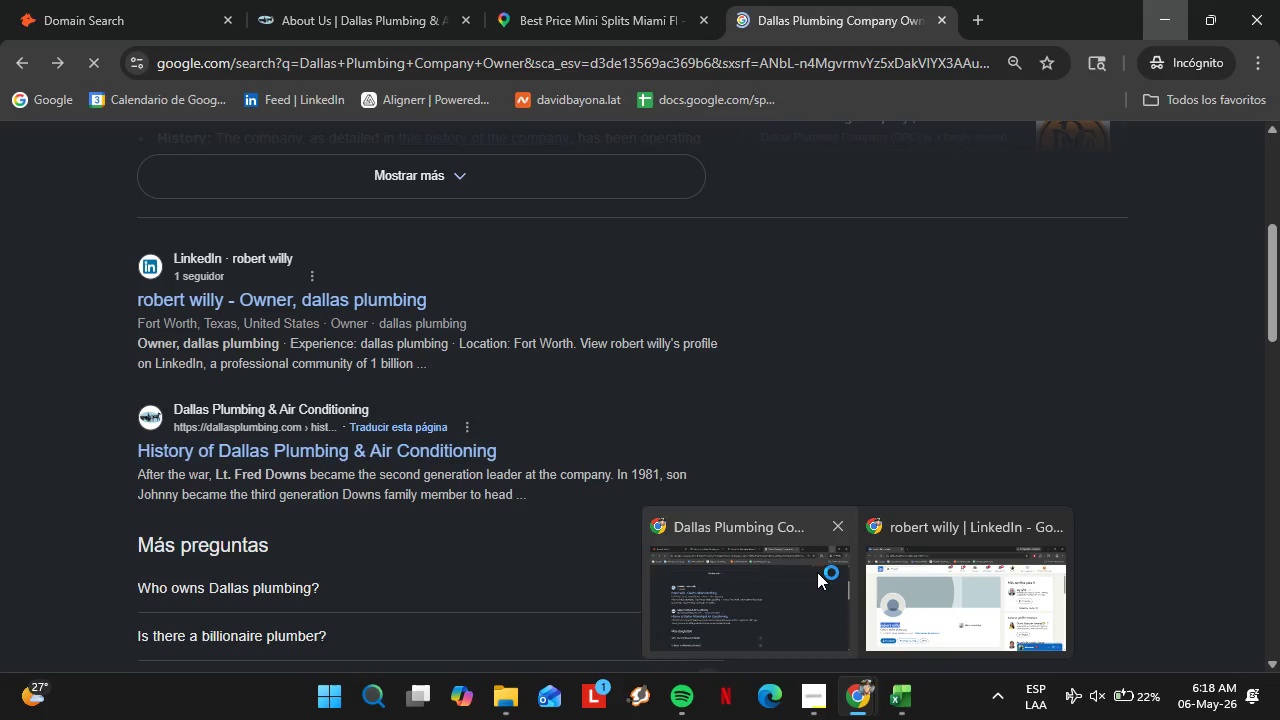 
wait(5.36)
 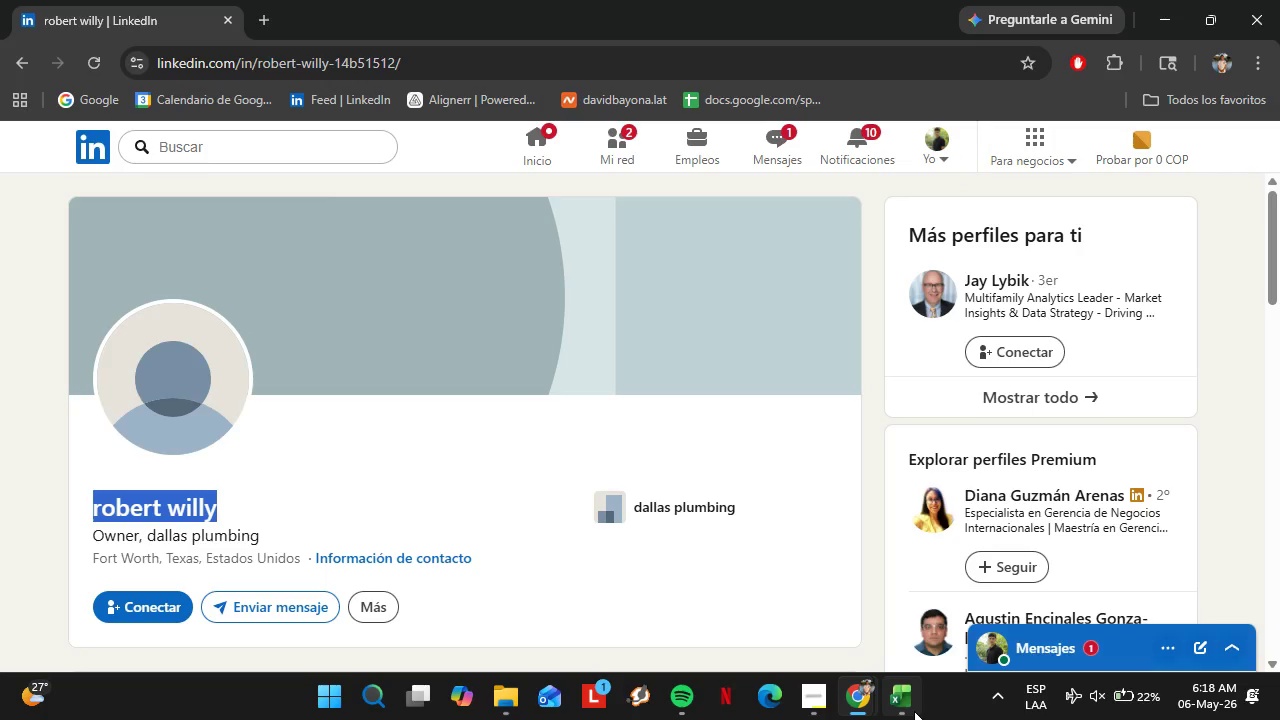 
left_click([775, 567])
 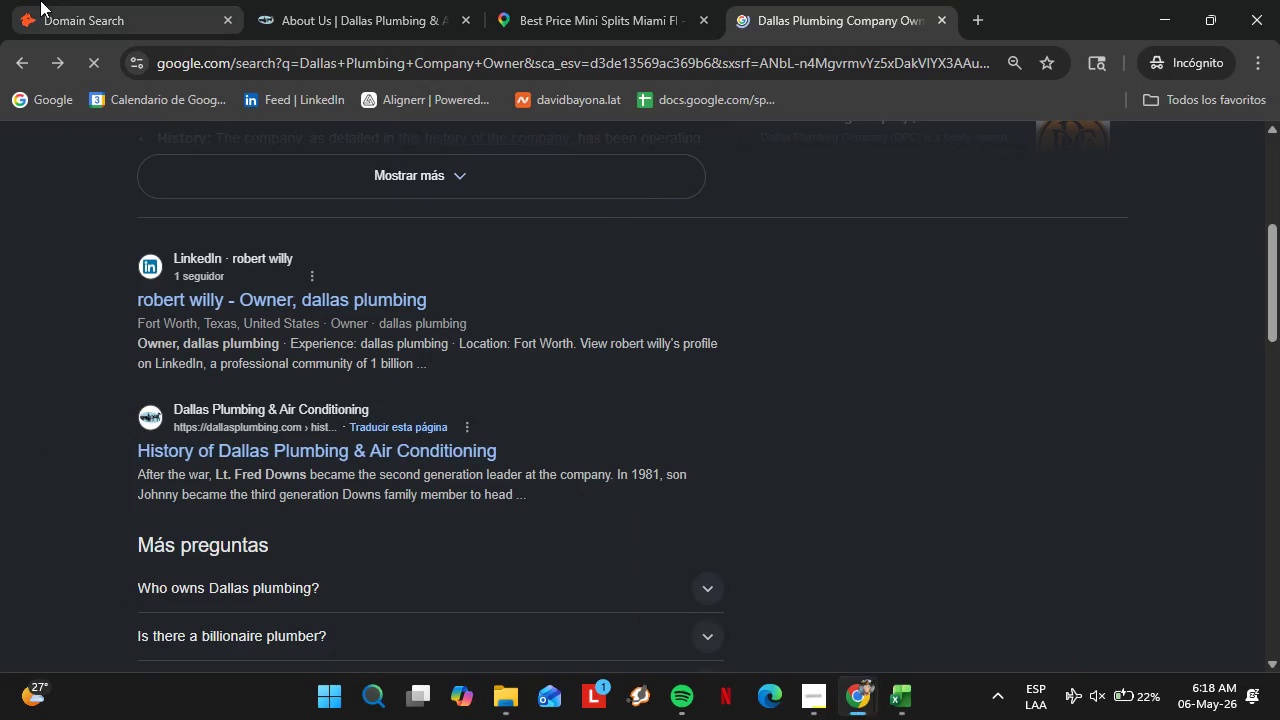 
left_click([100, 0])
 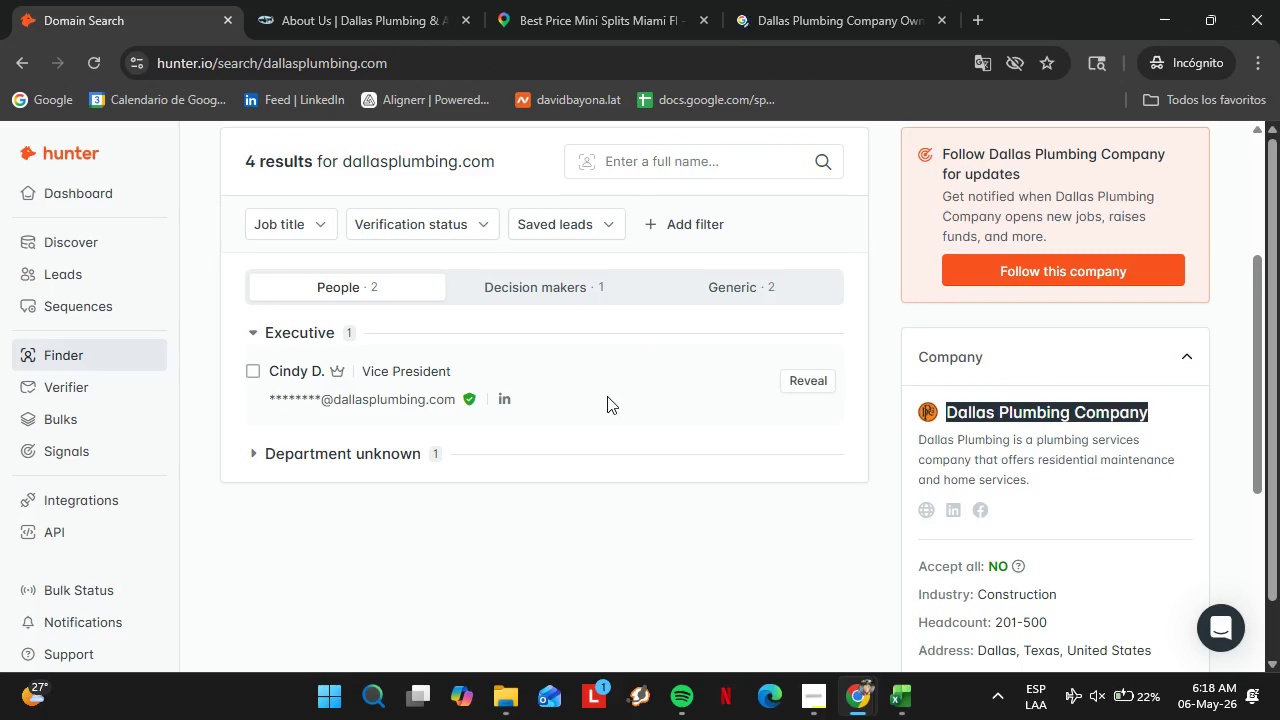 
scroll: coordinate [607, 396], scroll_direction: up, amount: 1.0
 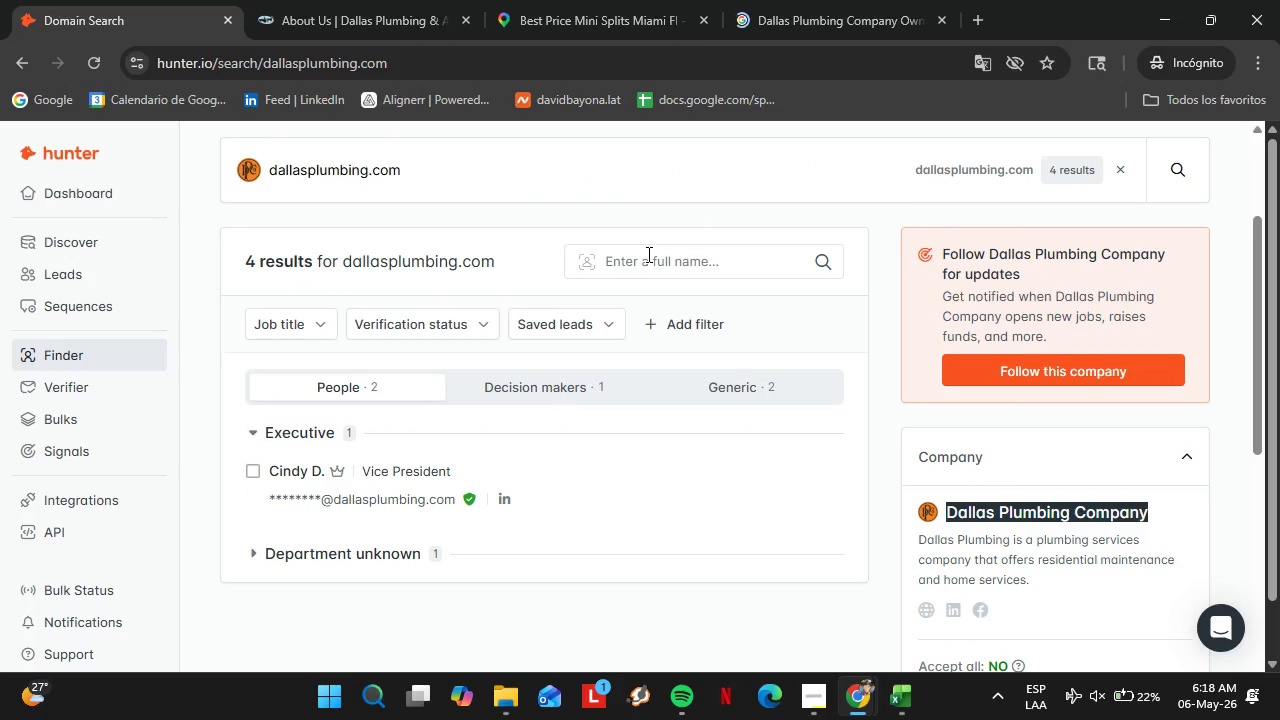 
left_click([647, 254])
 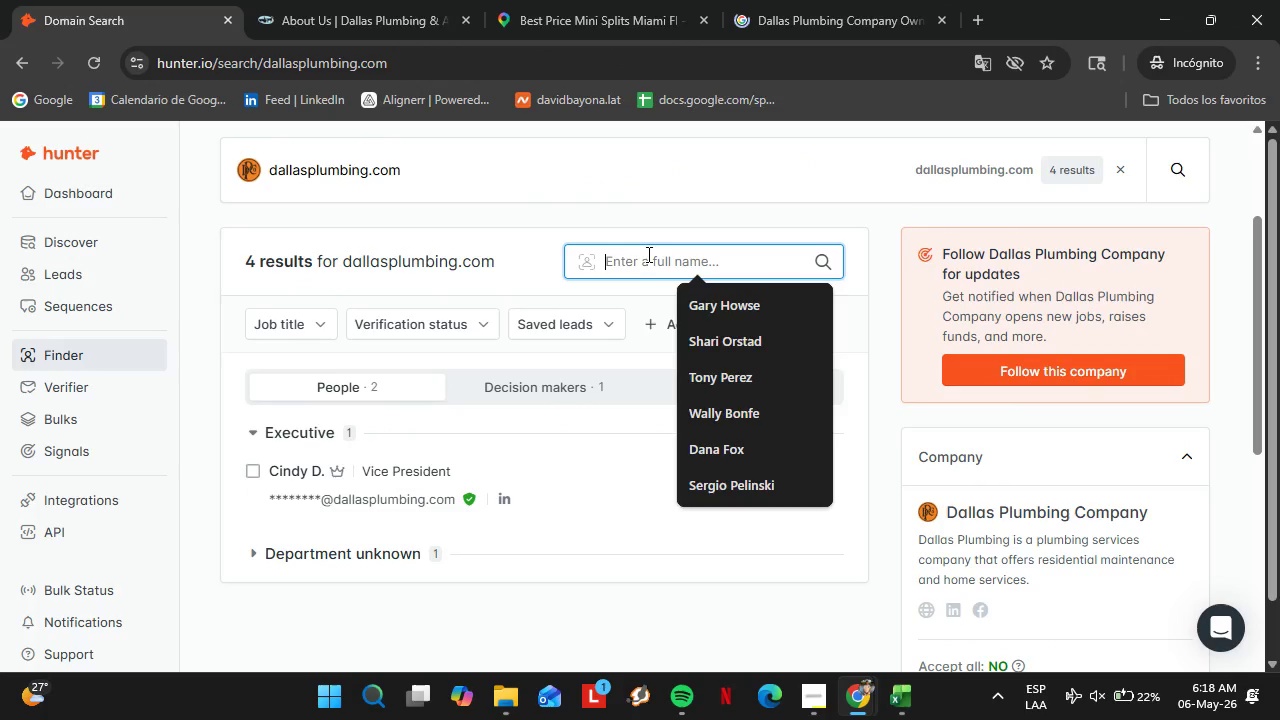 
key(Control+V)
 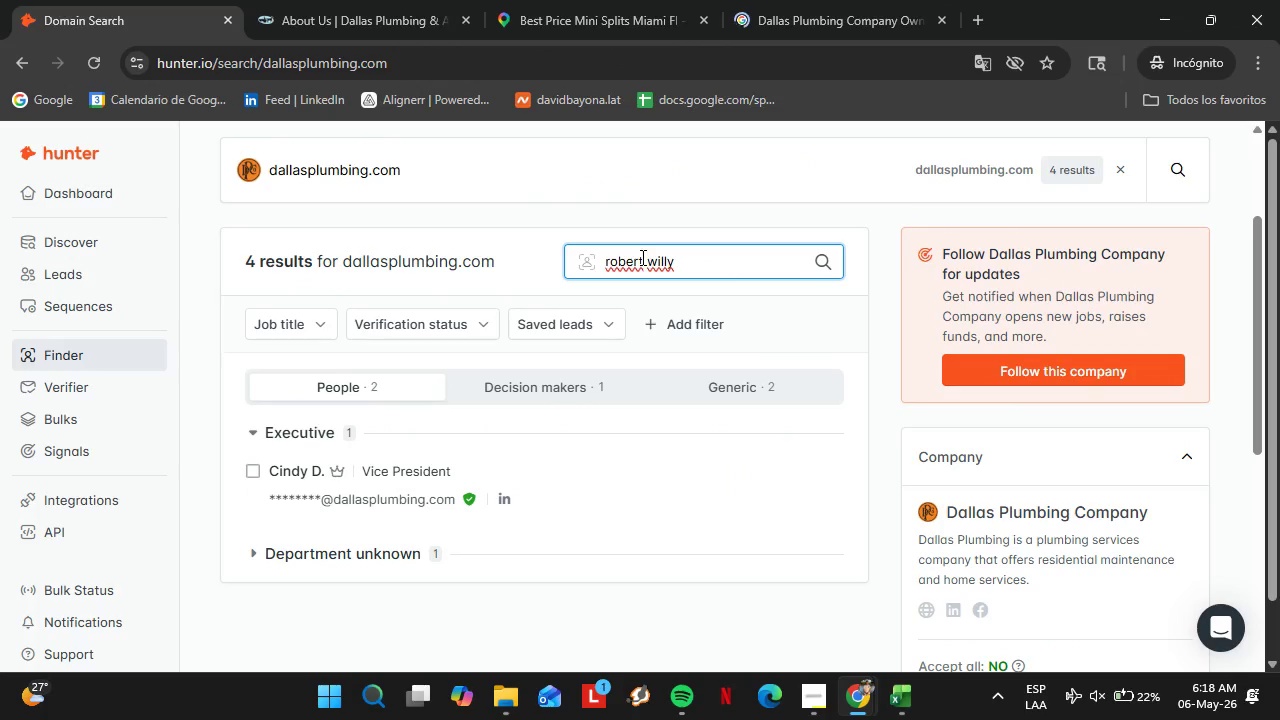 
key(Enter)
 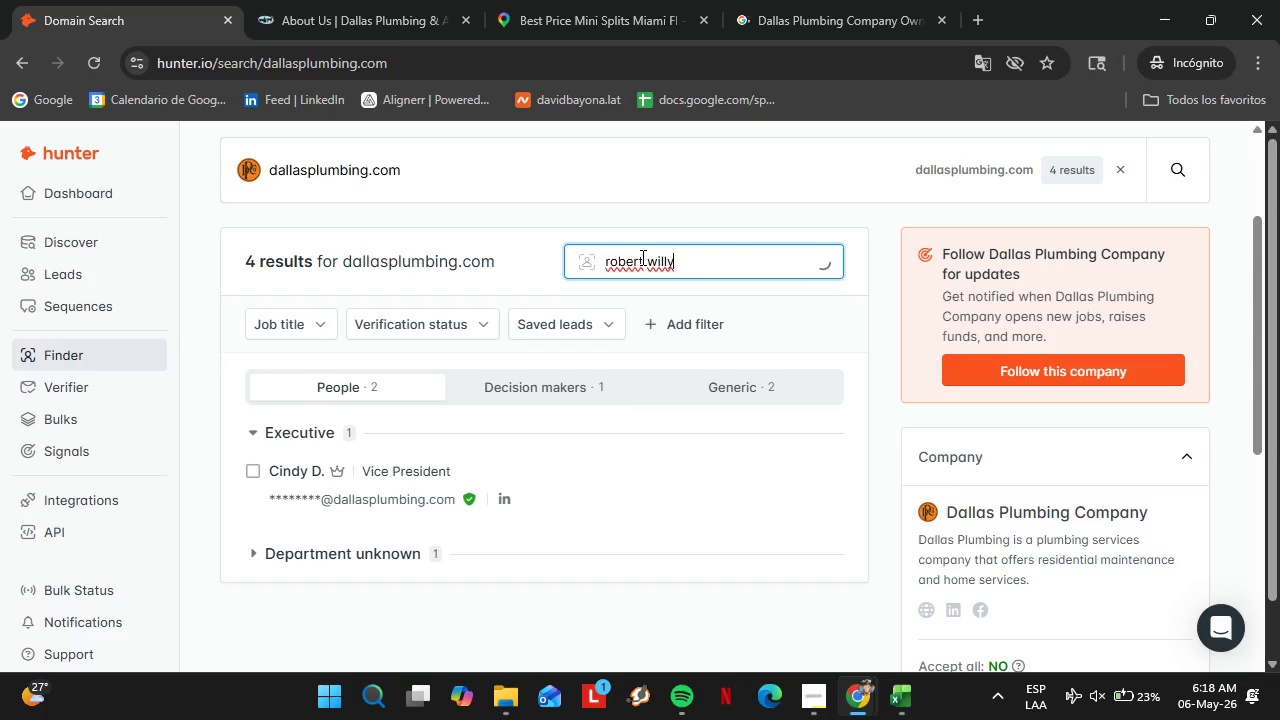 
wait(7.67)
 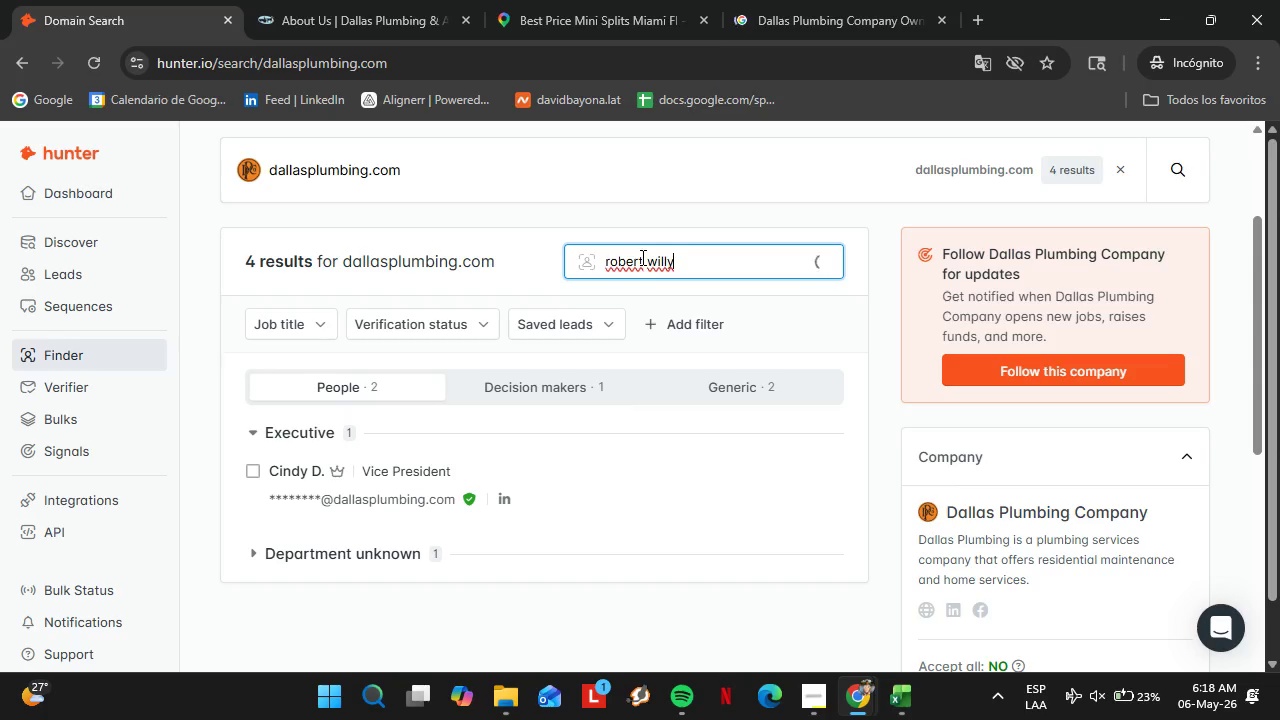 
left_click([801, 0])
 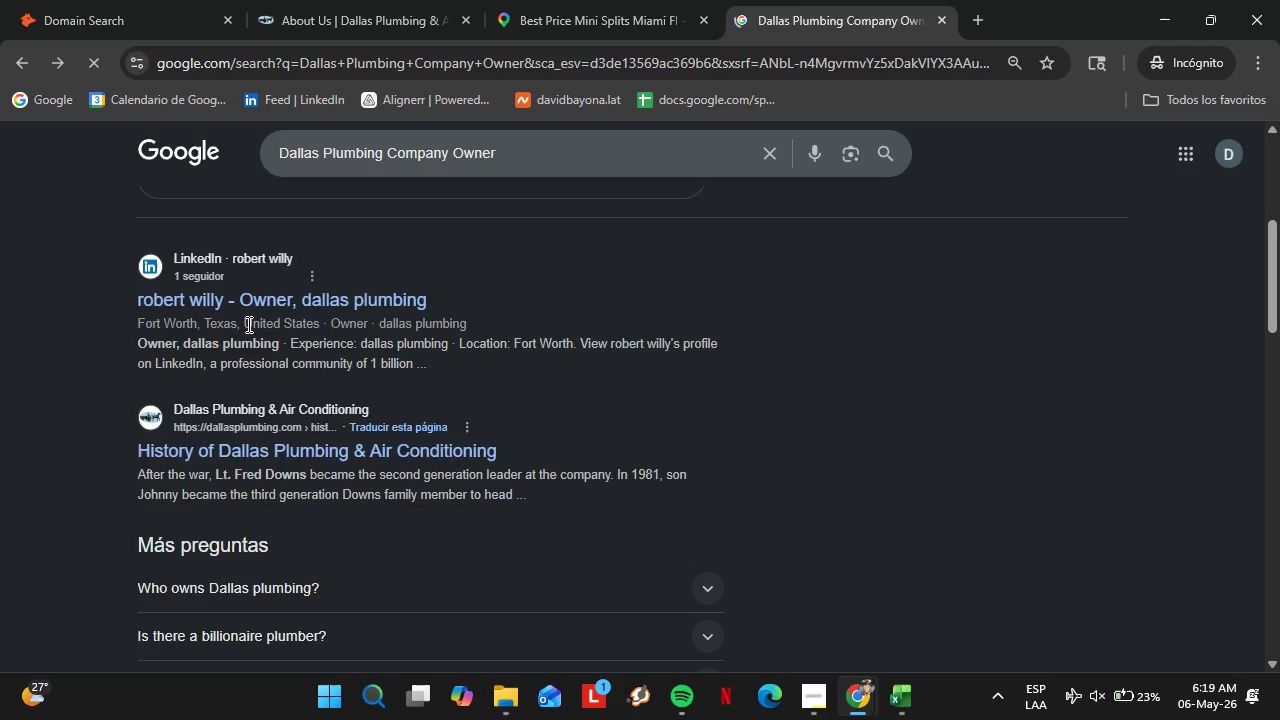 
scroll: coordinate [247, 324], scroll_direction: up, amount: 1.0
 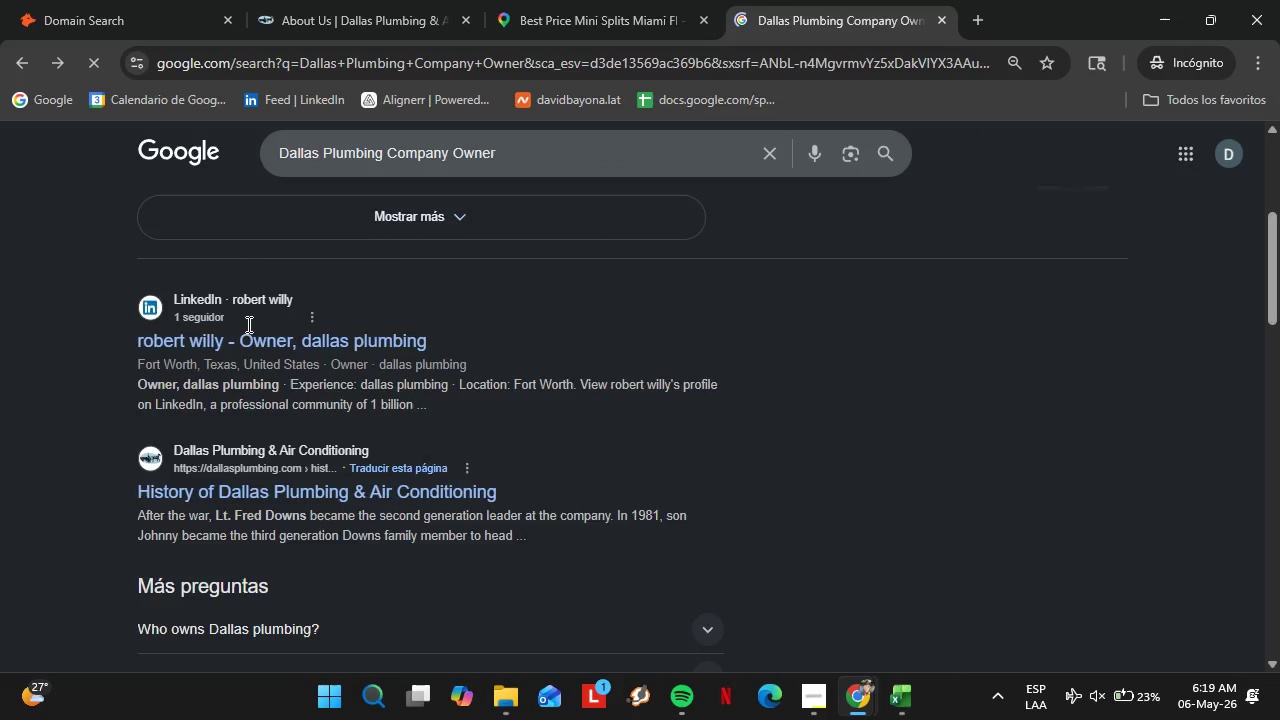 
left_click([449, 586])
 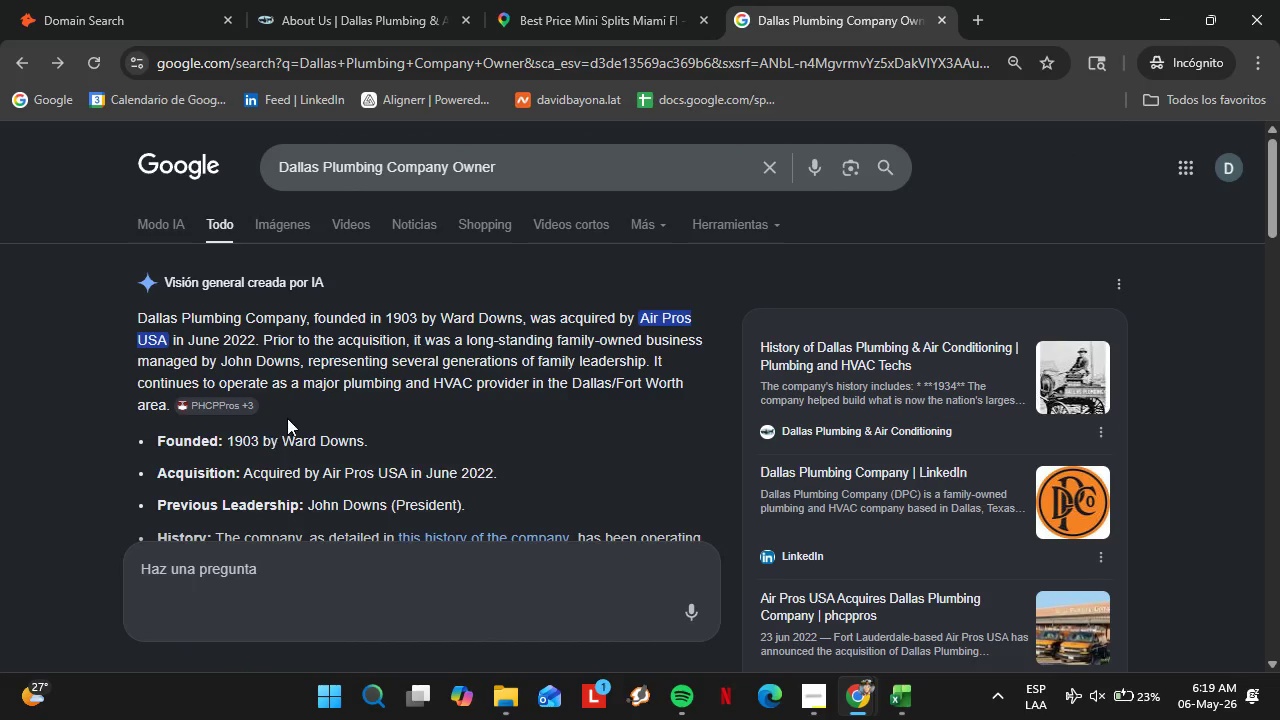 
scroll: coordinate [246, 329], scroll_direction: up, amount: 3.0
 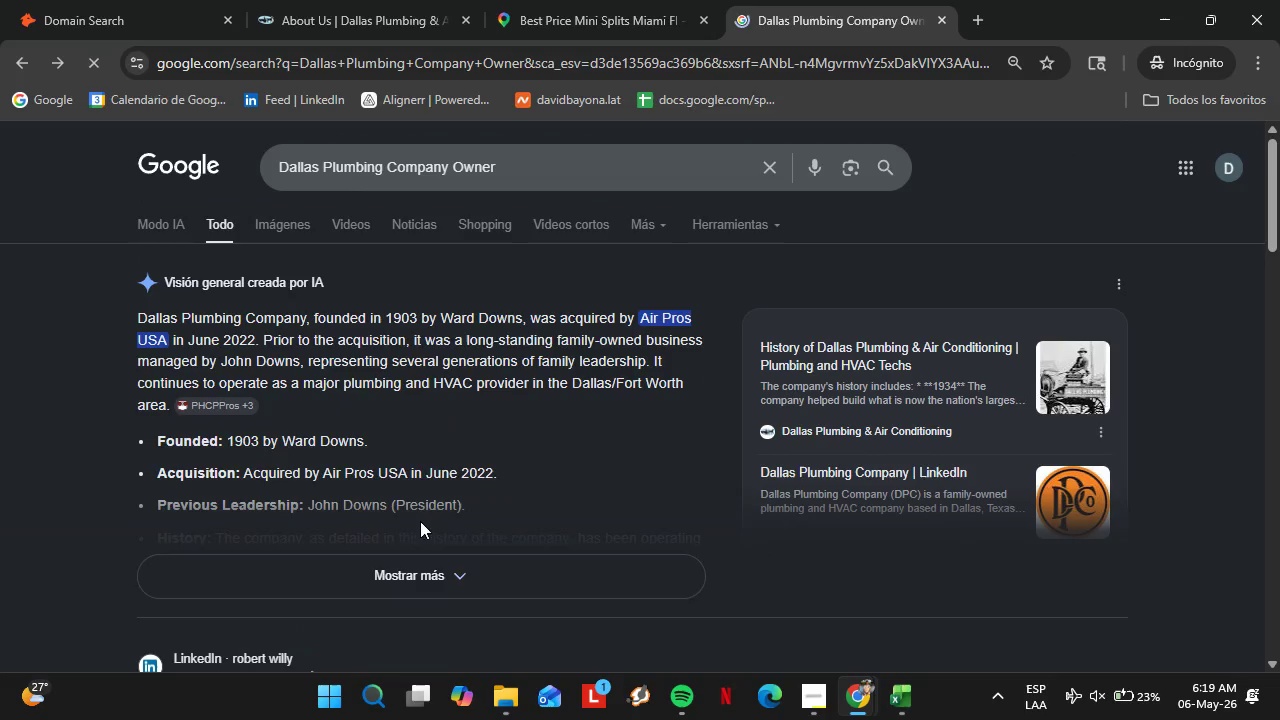 
scroll: coordinate [342, 389], scroll_direction: down, amount: 2.0
 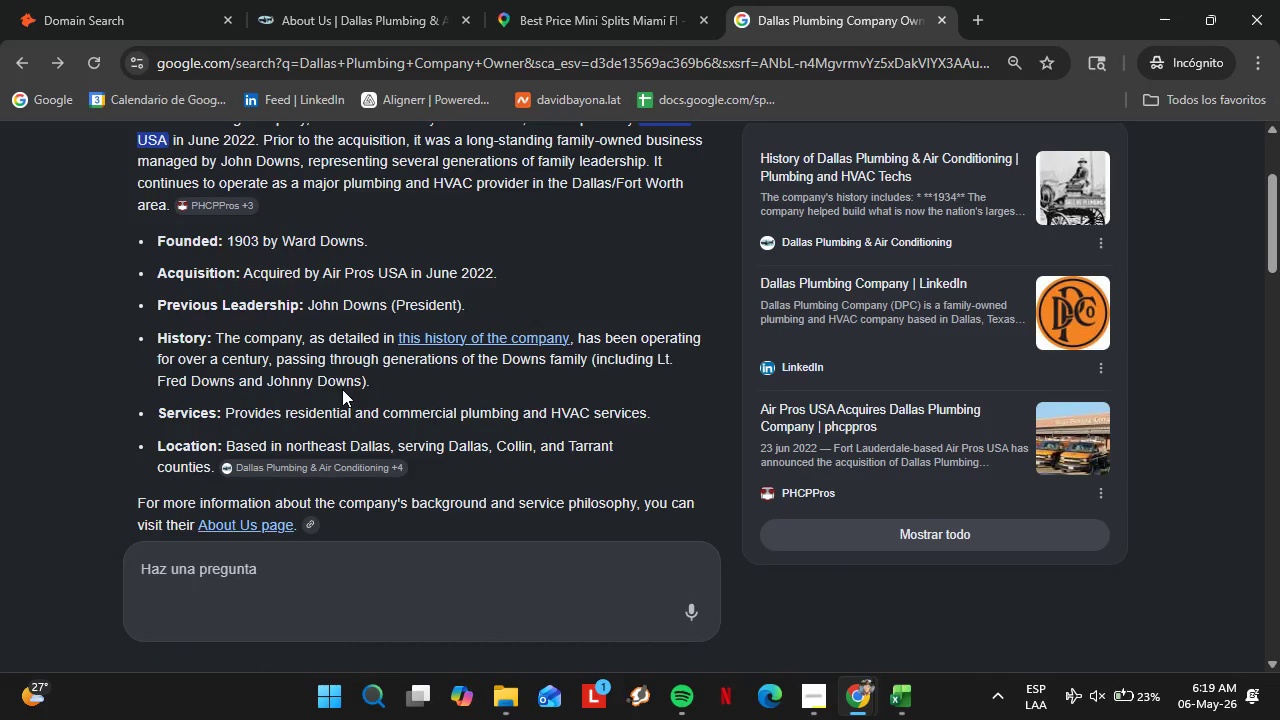 
wait(6.93)
 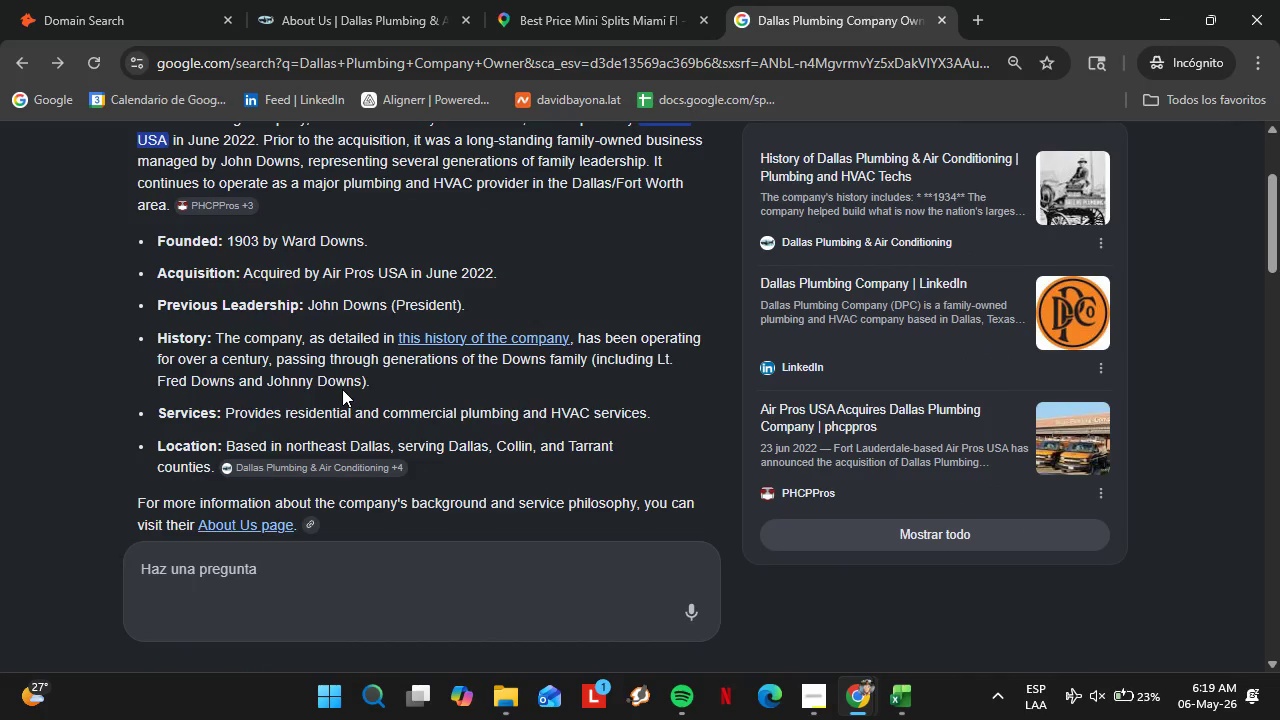 
scroll: coordinate [229, 416], scroll_direction: down, amount: 3.0
 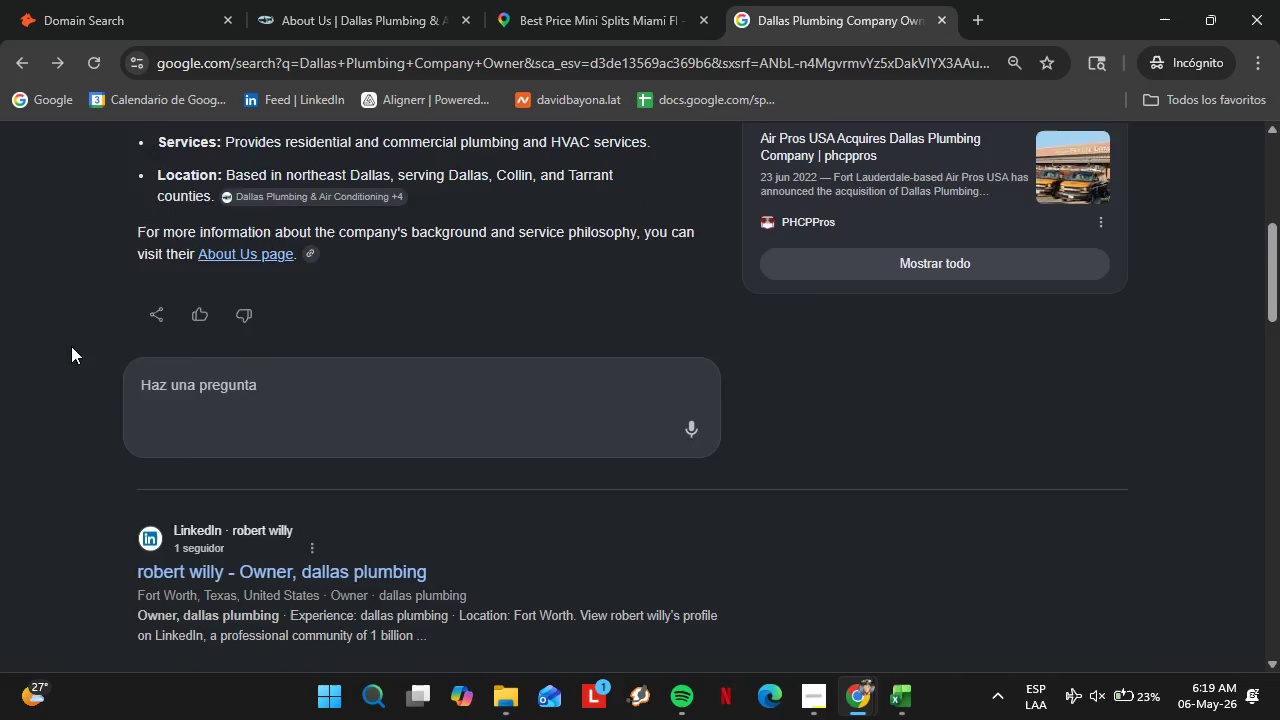 
scroll: coordinate [71, 343], scroll_direction: up, amount: 3.0
 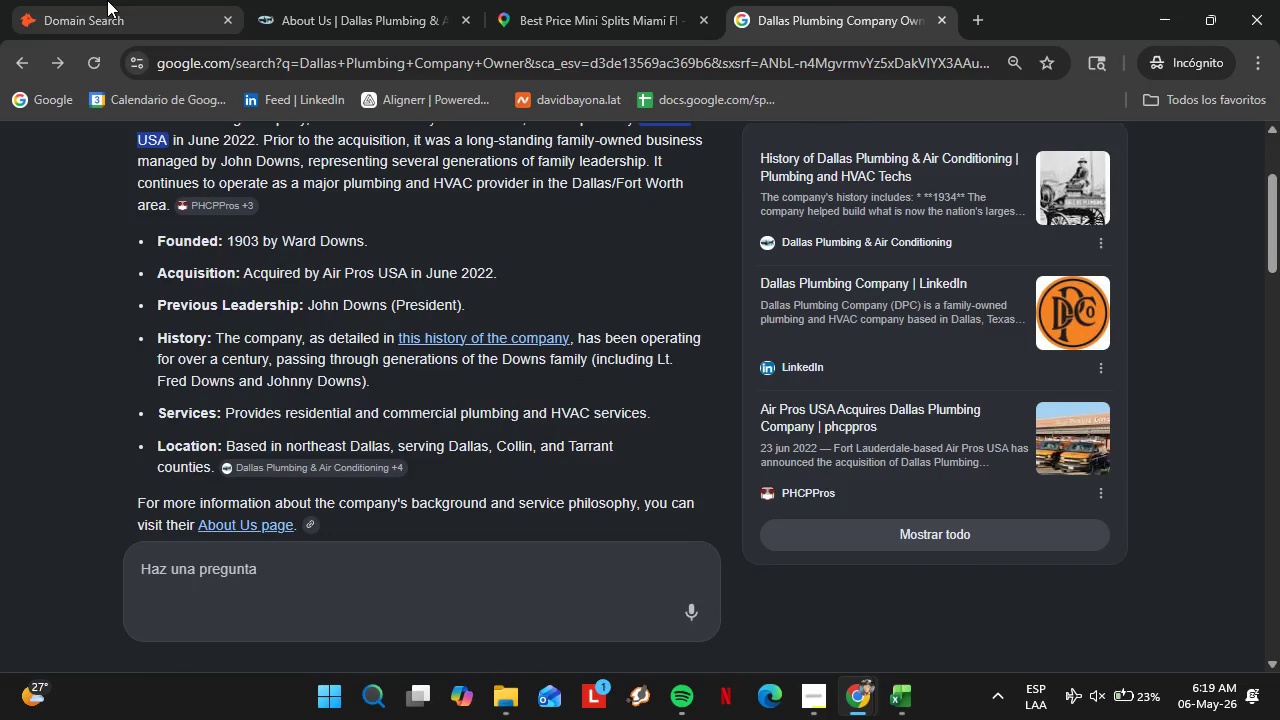 
left_click([111, 0])
 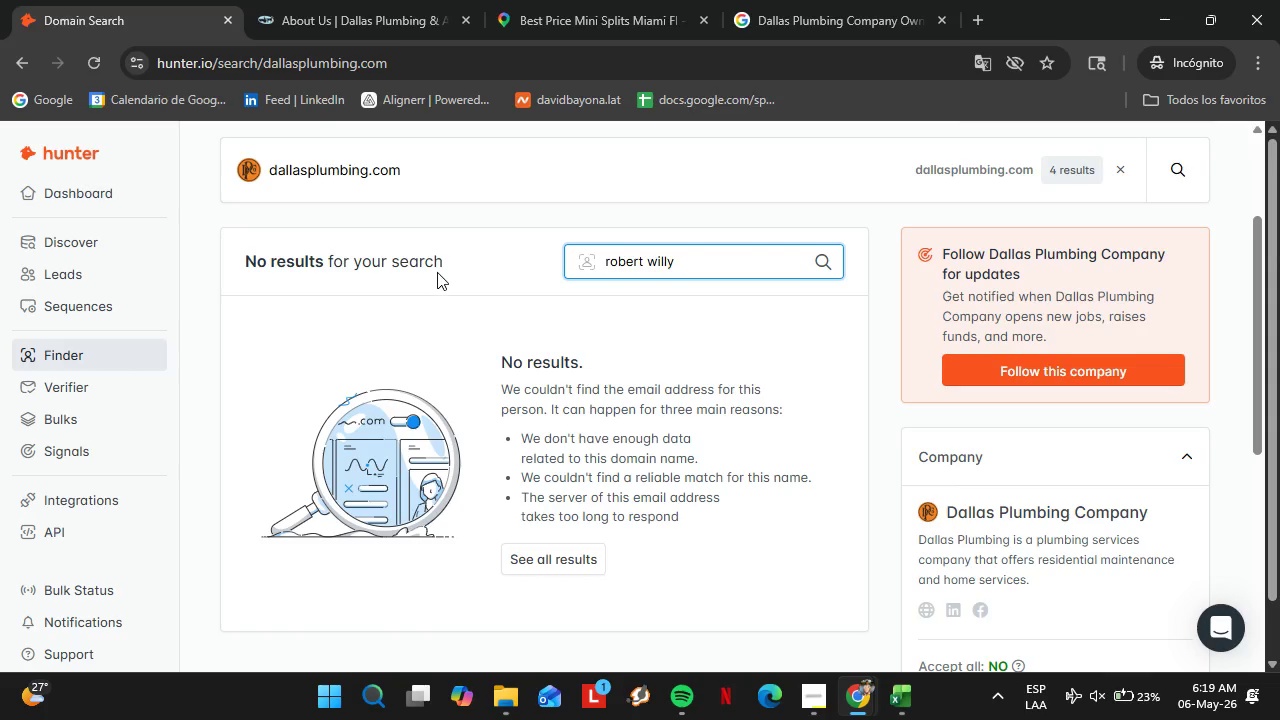 
scroll: coordinate [438, 272], scroll_direction: up, amount: 2.0
 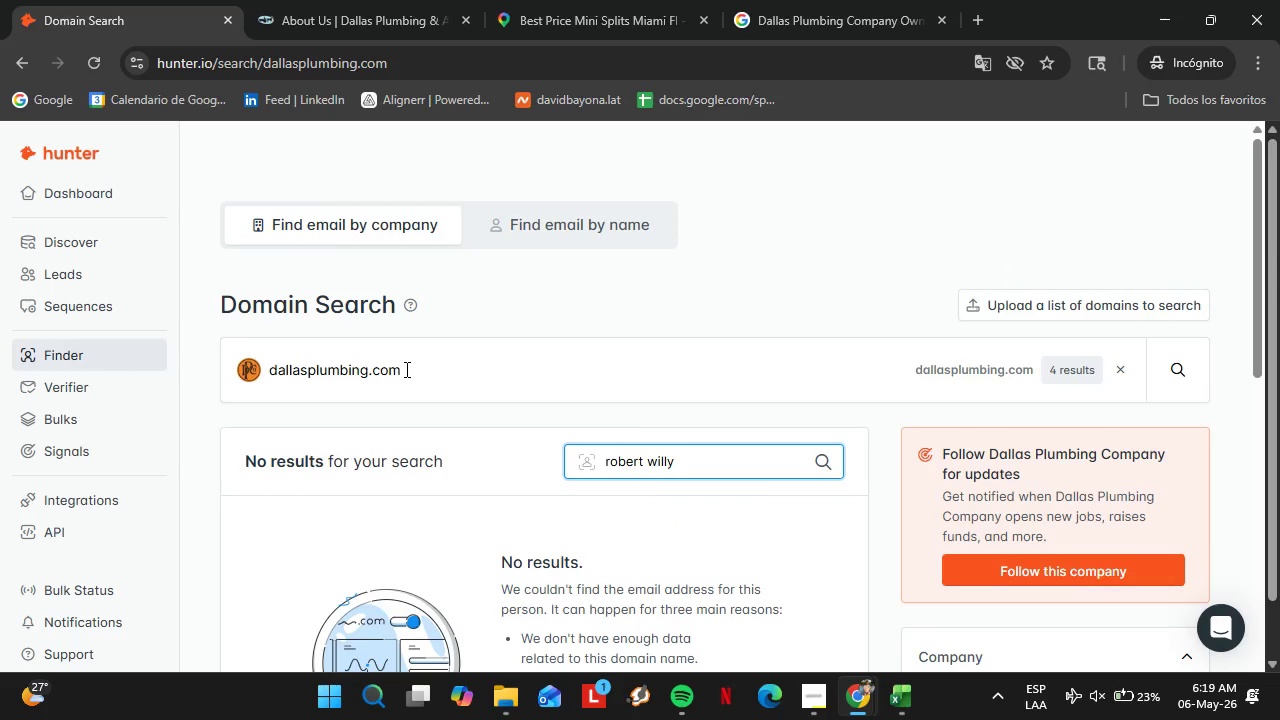 
double_click([405, 369])
 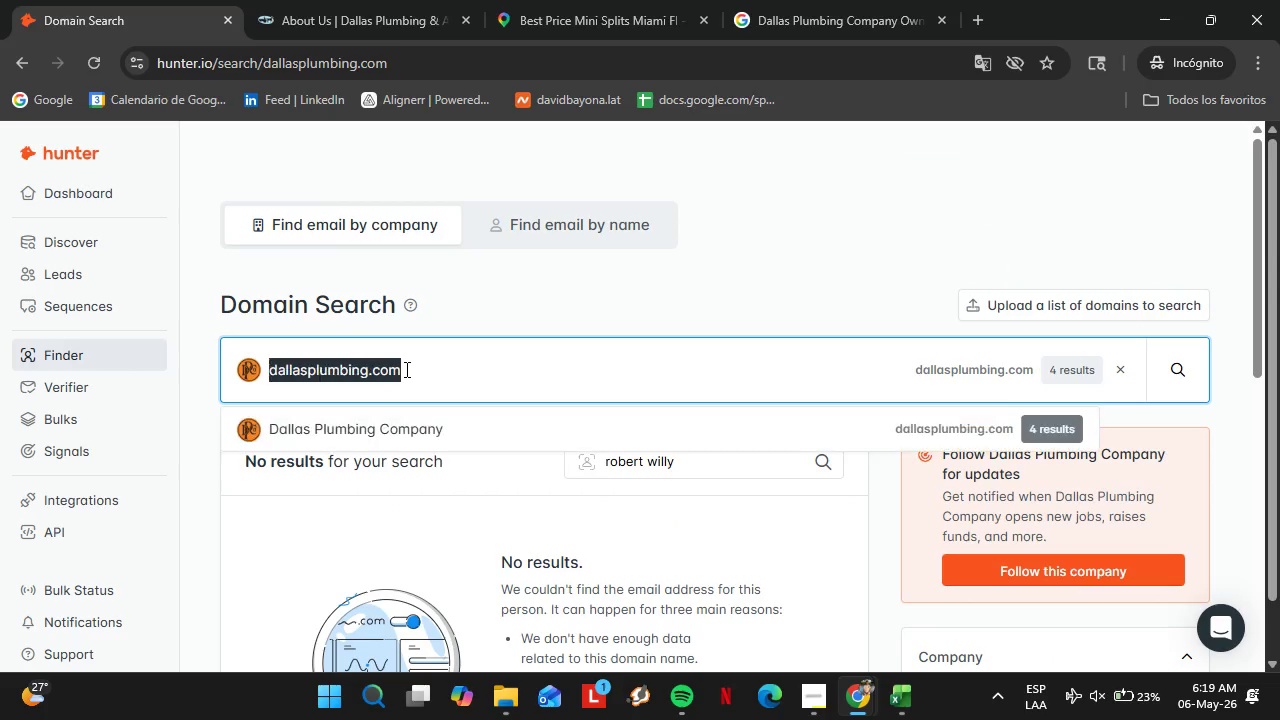 
triple_click([405, 369])
 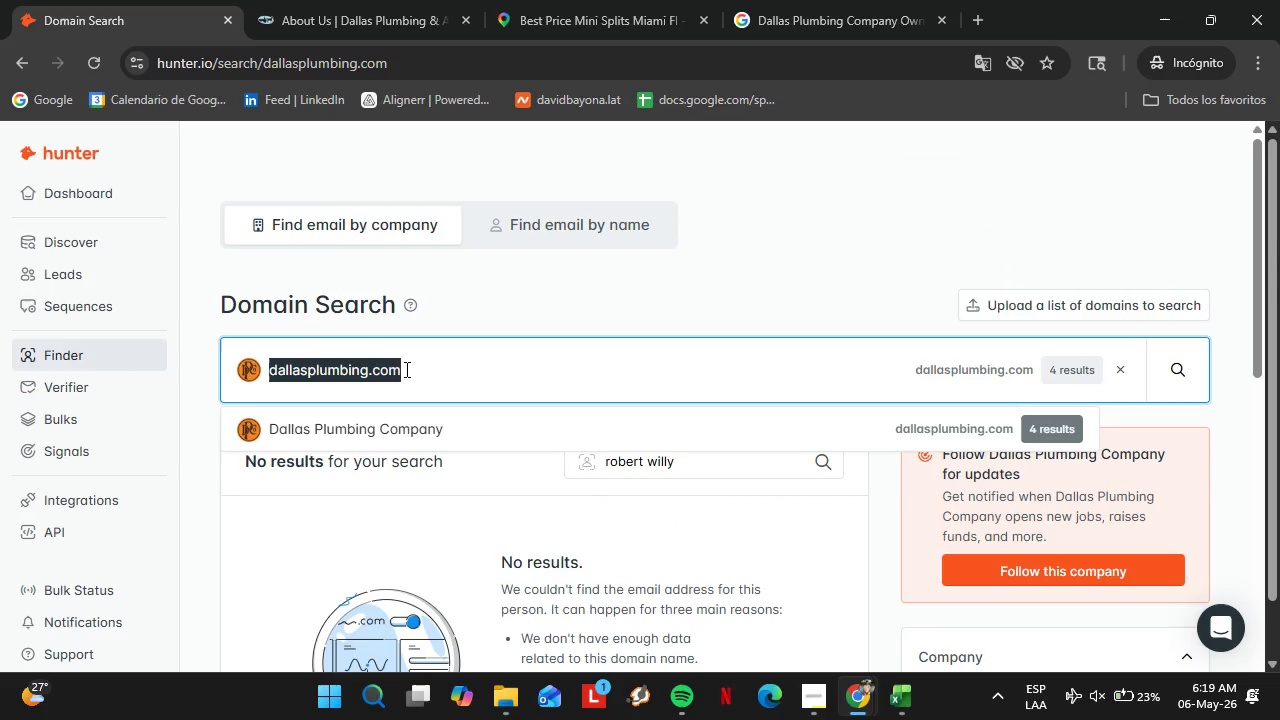 
type(agsplun)
key(Backspace)
 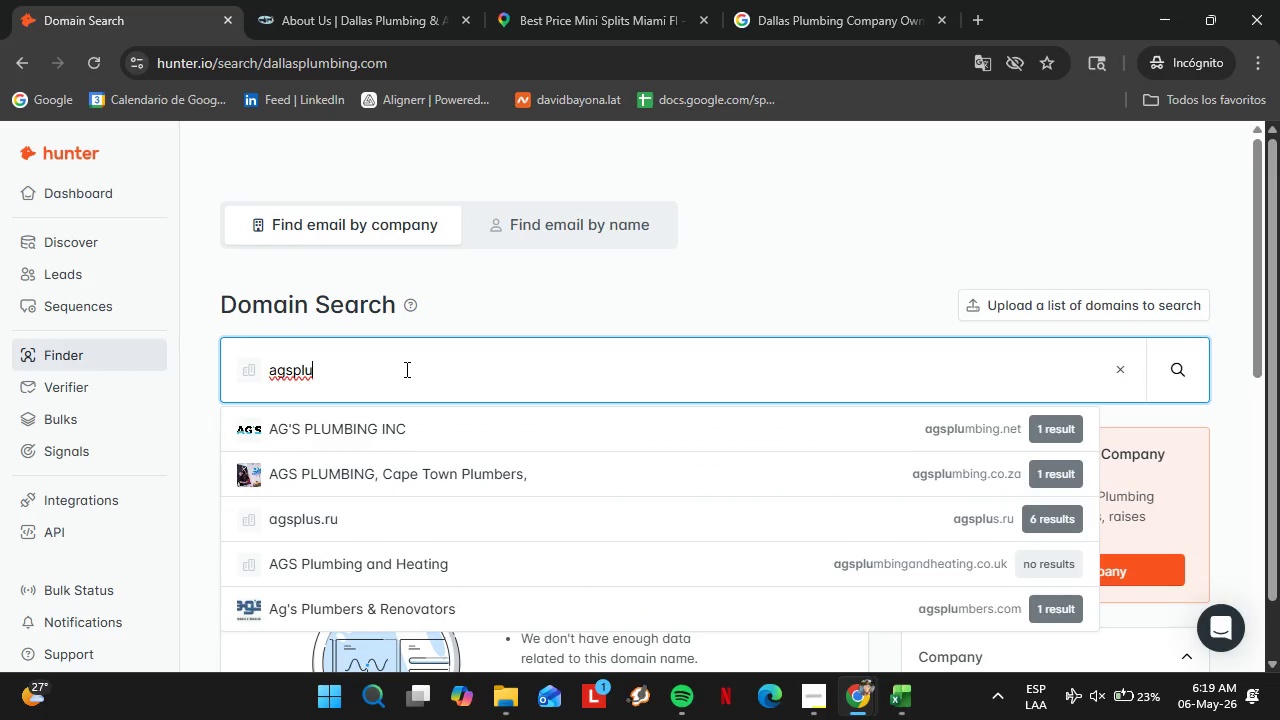 
key(ArrowDown)
 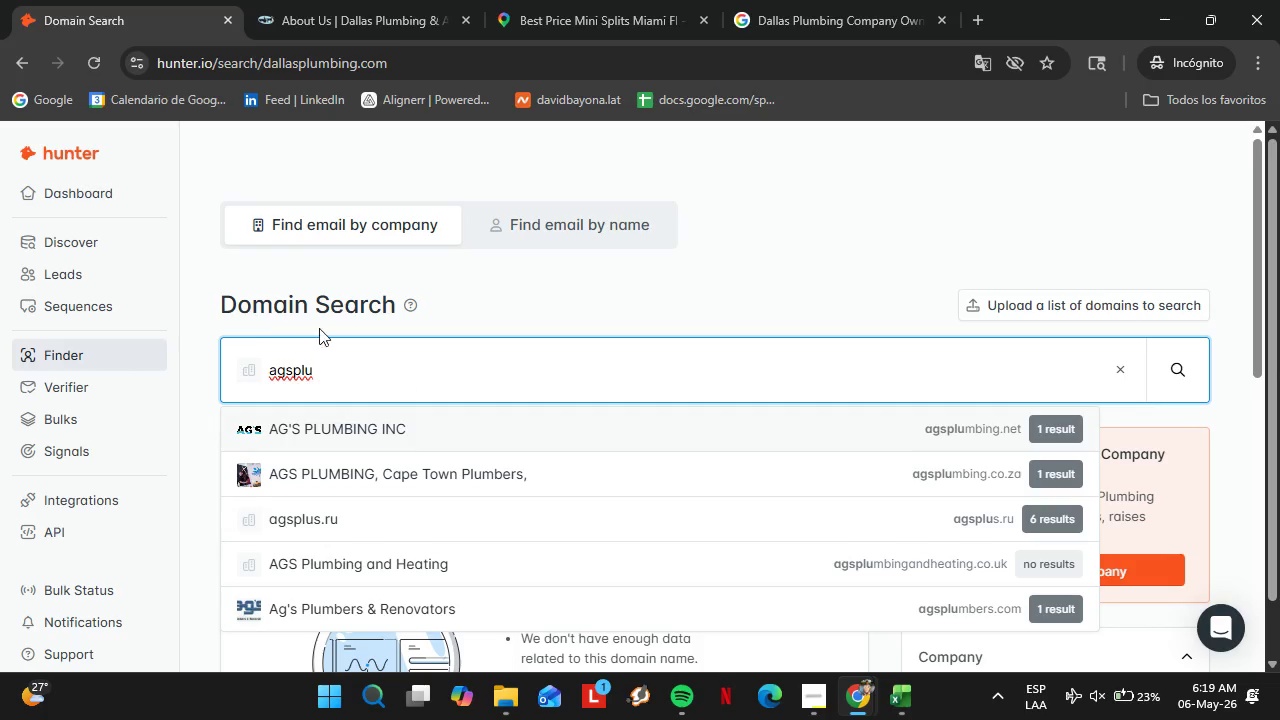 
left_click([420, 429])
 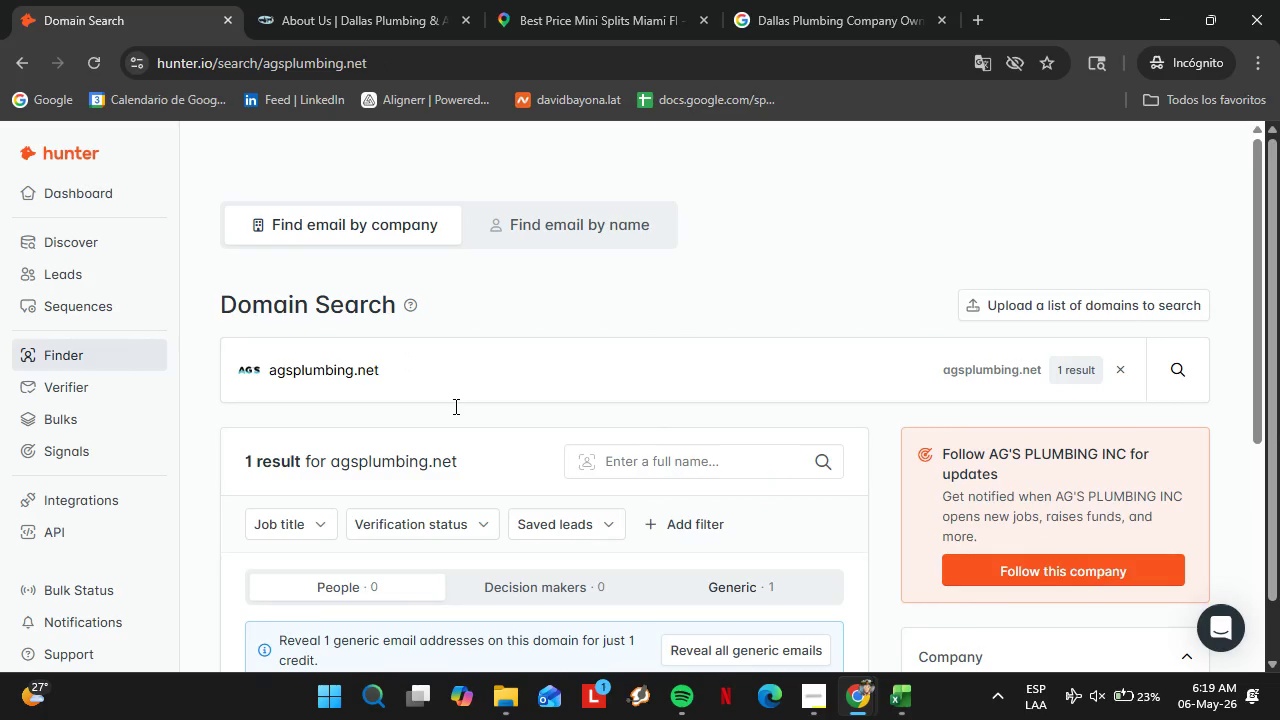 
scroll: coordinate [537, 423], scroll_direction: down, amount: 2.0
 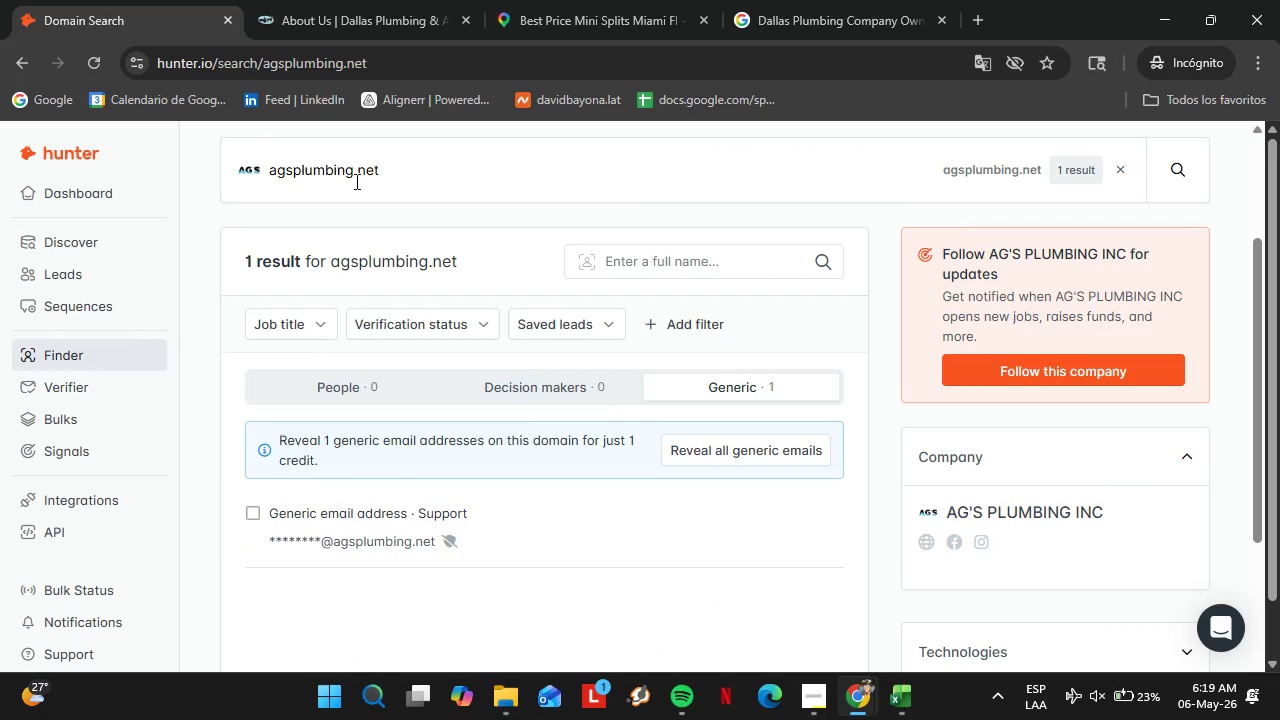 
left_click_drag(start_coordinate=[353, 180], to_coordinate=[413, 170])
 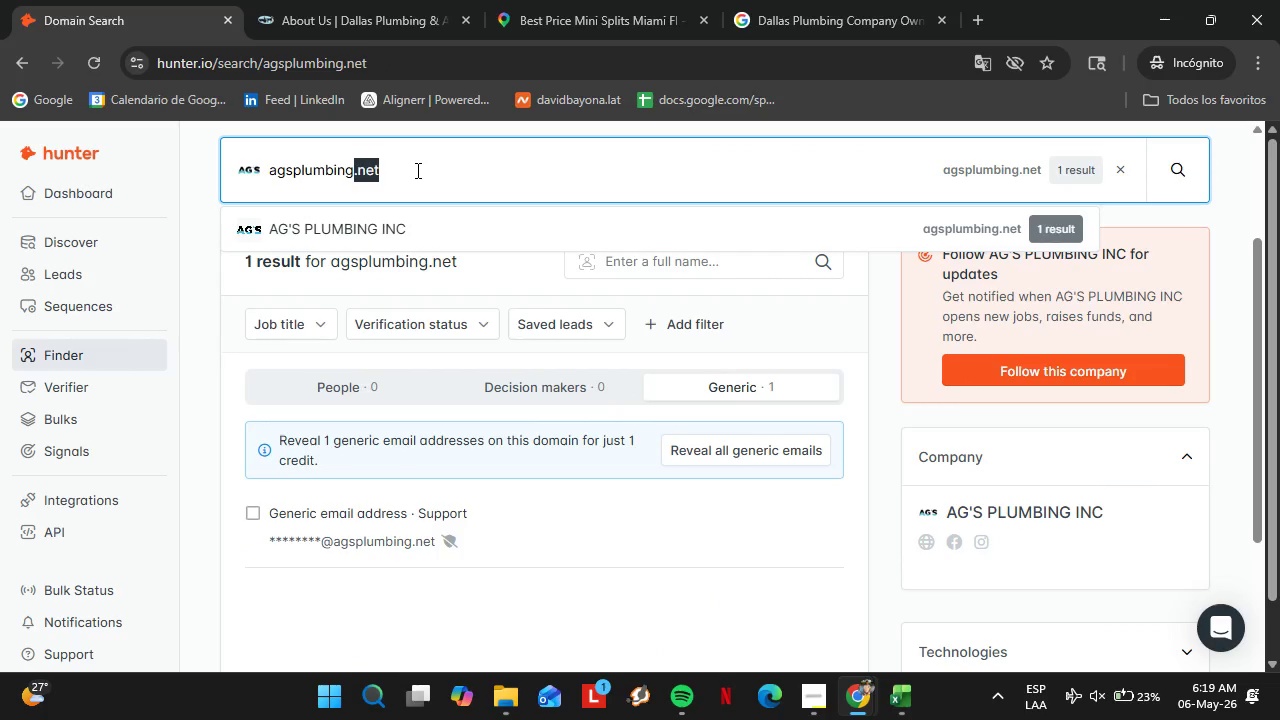 
type(ser)
 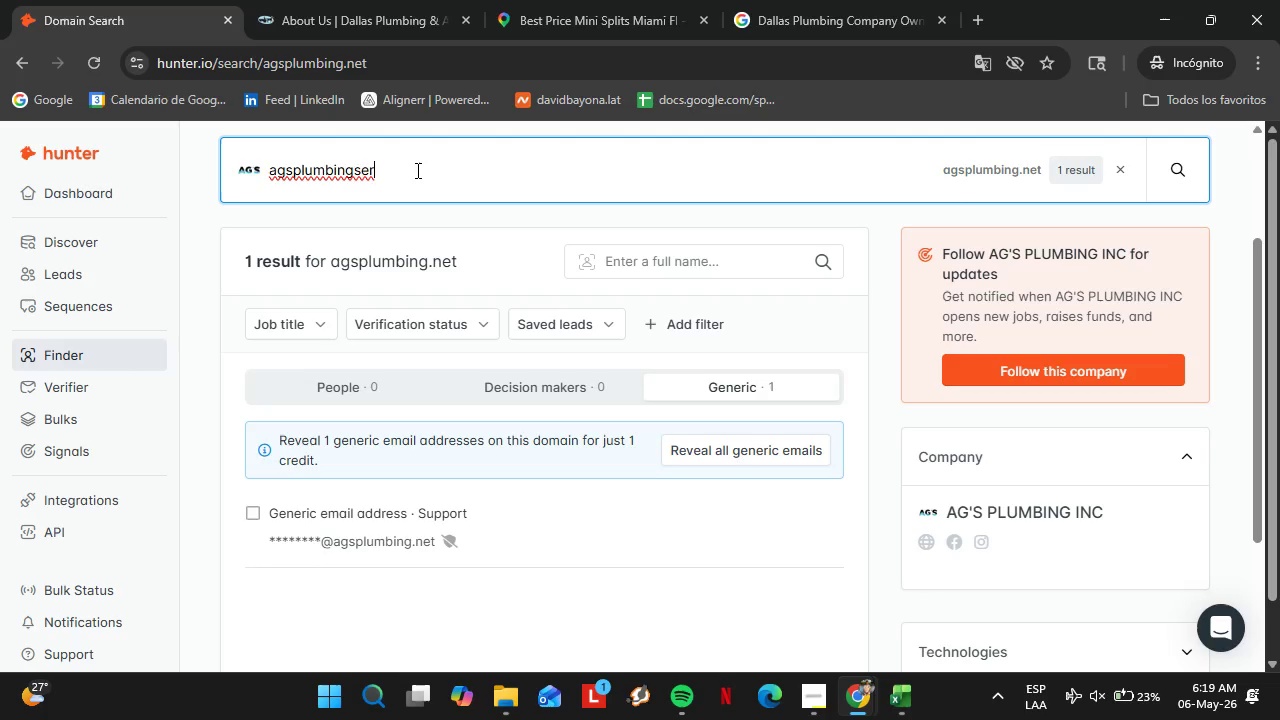 
type(vices.com)
 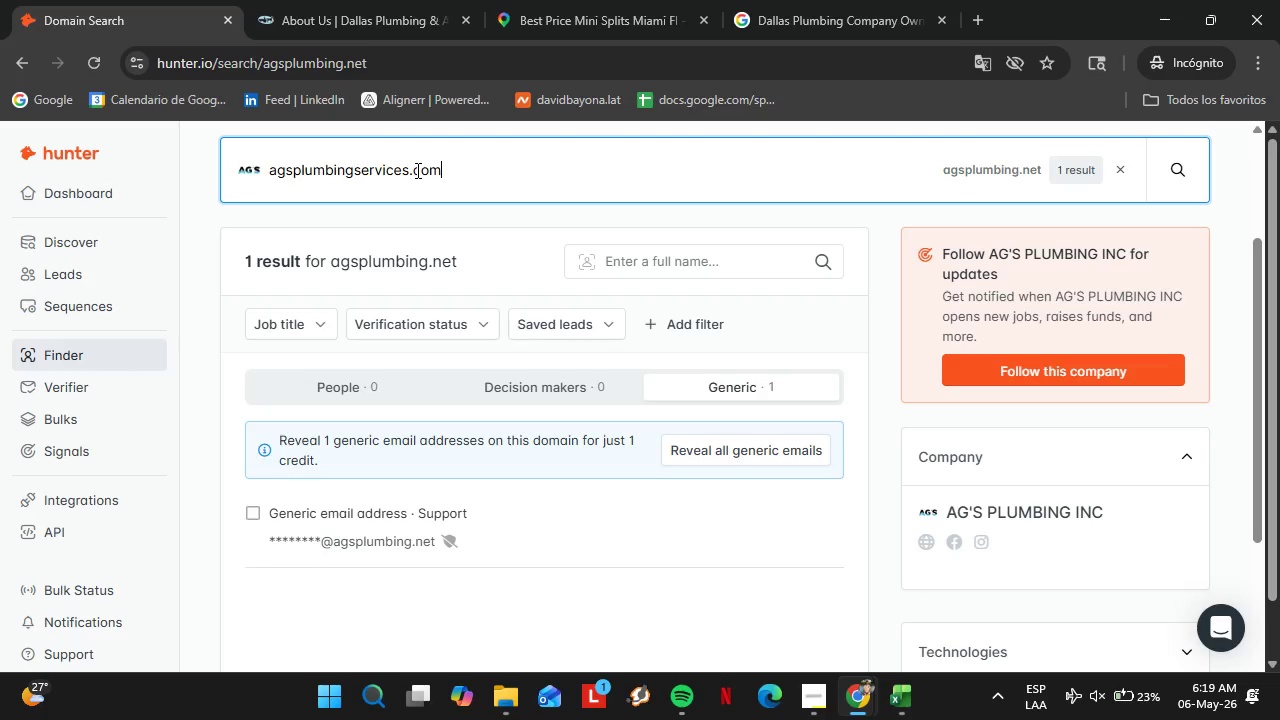 
key(Enter)
 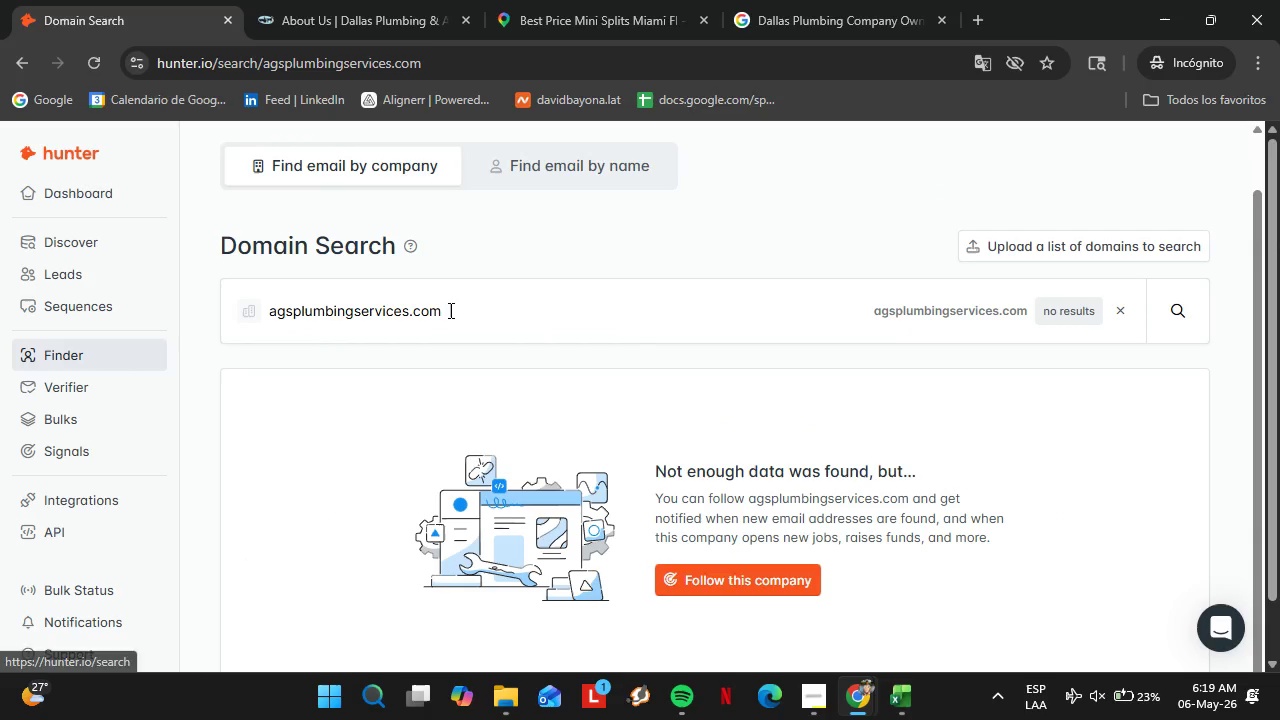 
double_click([449, 329])
 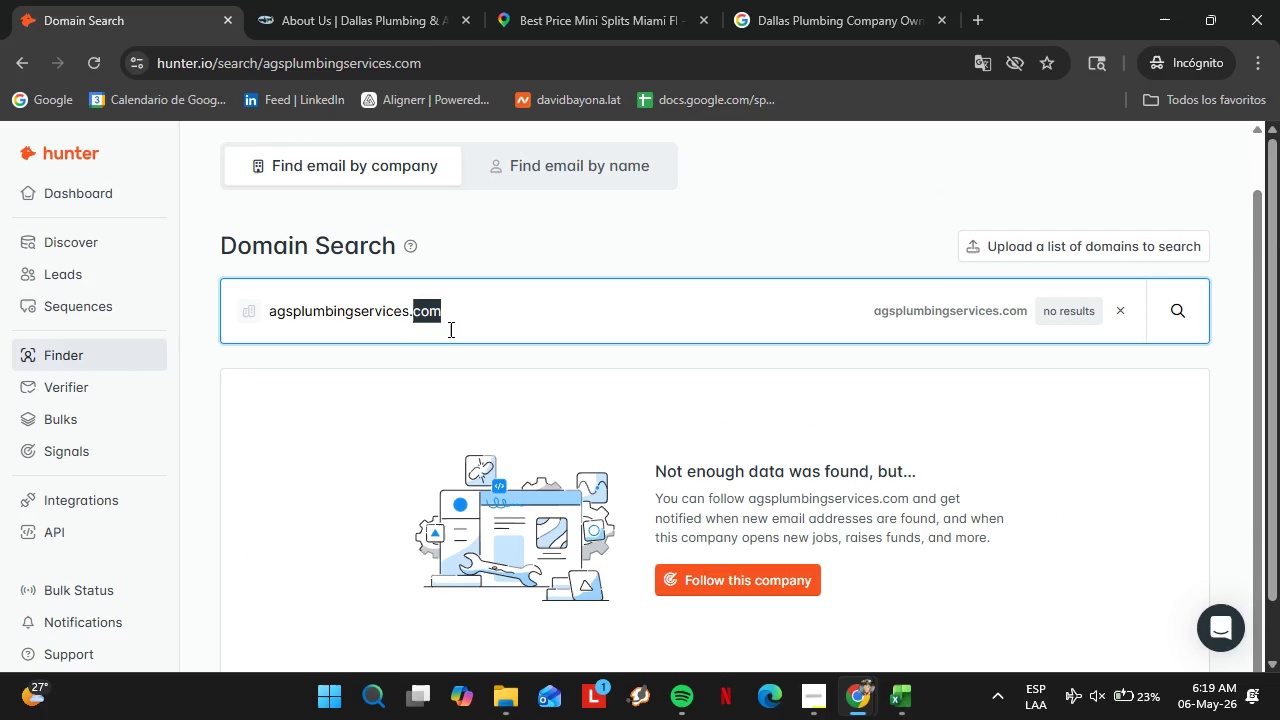 
triple_click([449, 329])
 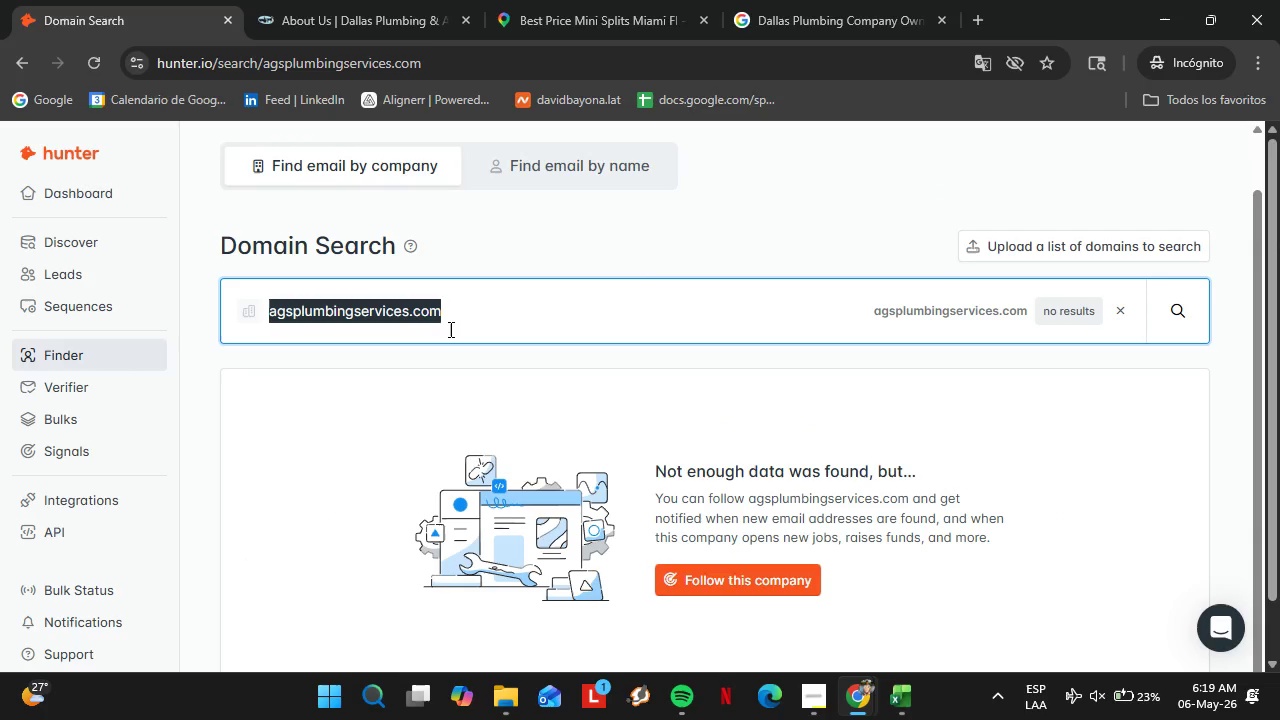 
triple_click([449, 329])
 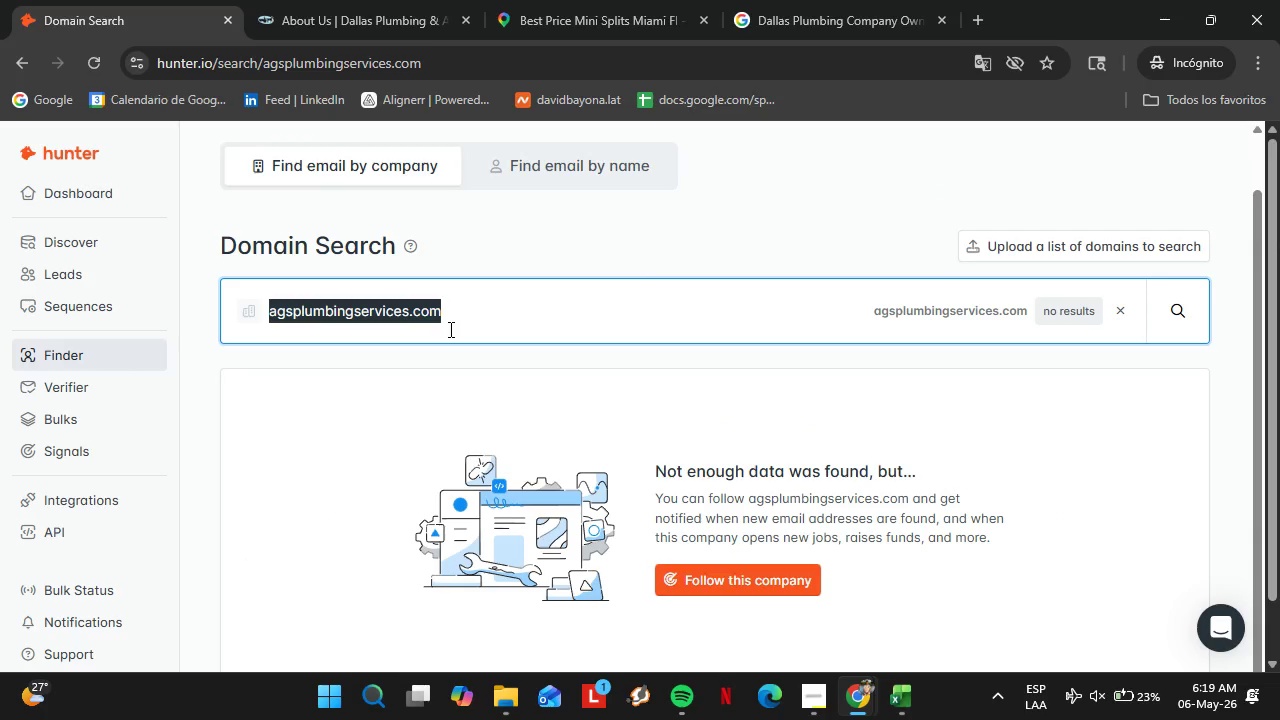 
type(rstplumbing.com)
 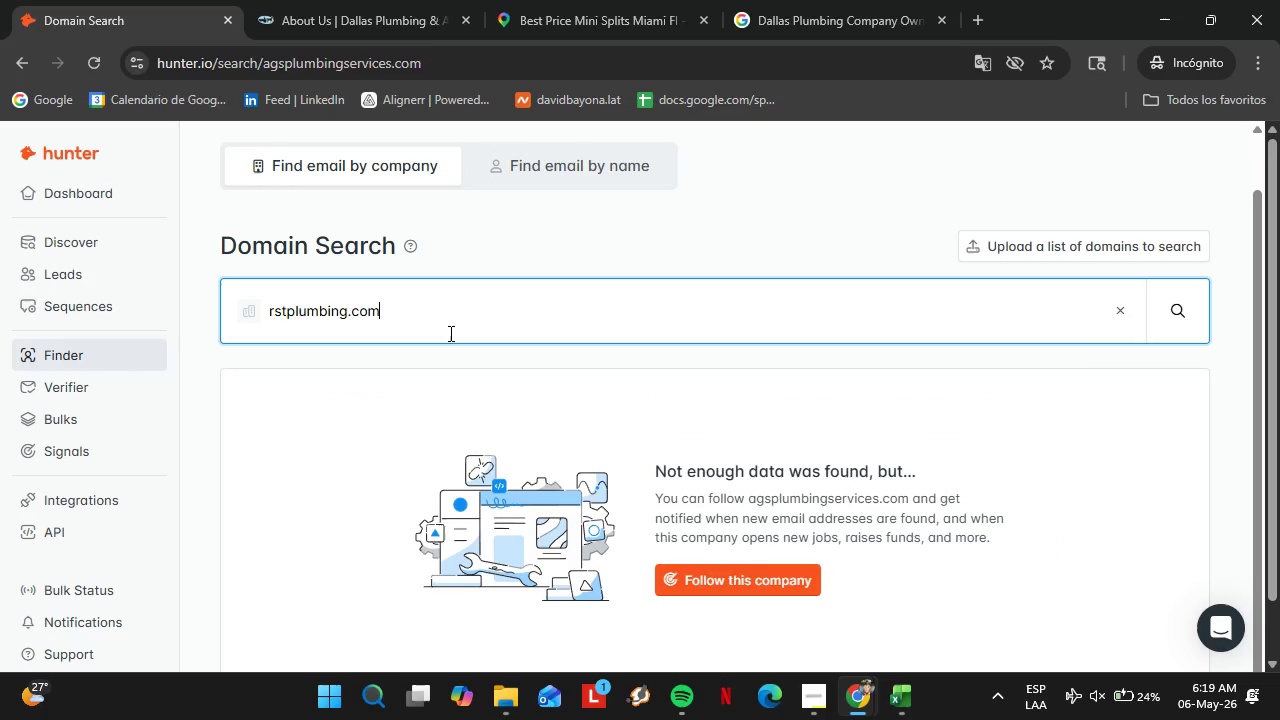 
key(Enter)
 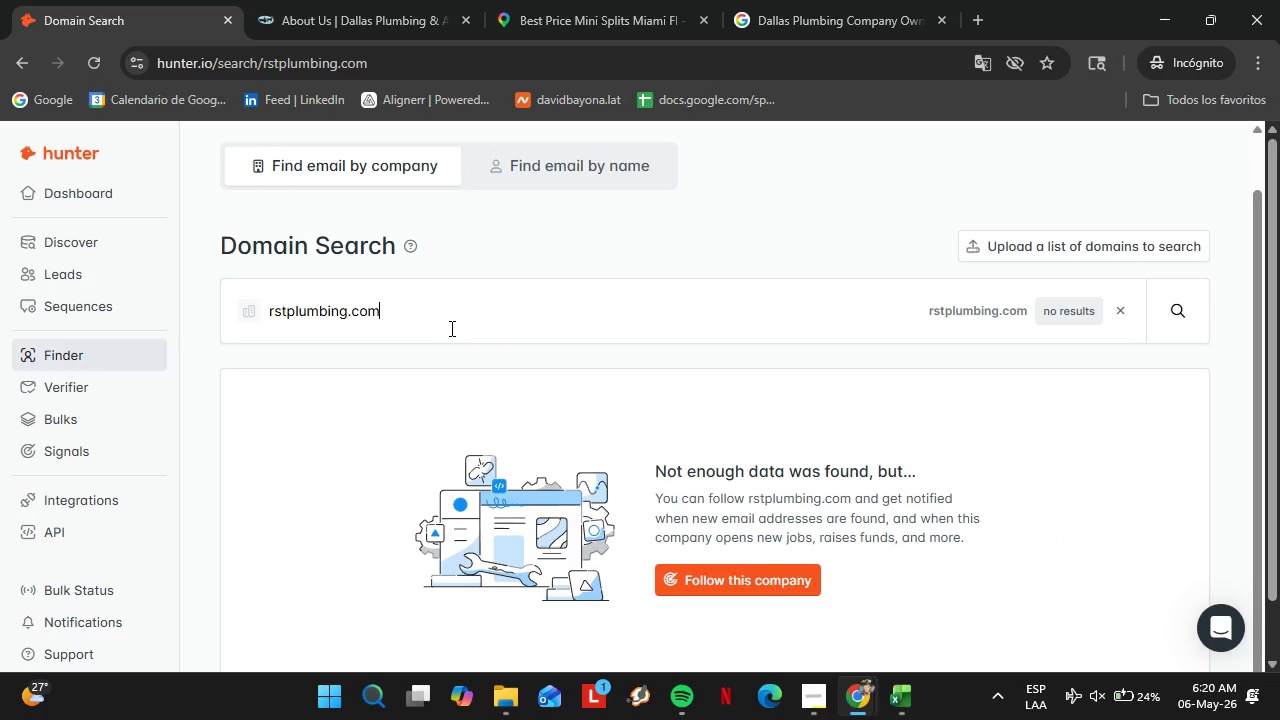 
double_click([450, 328])
 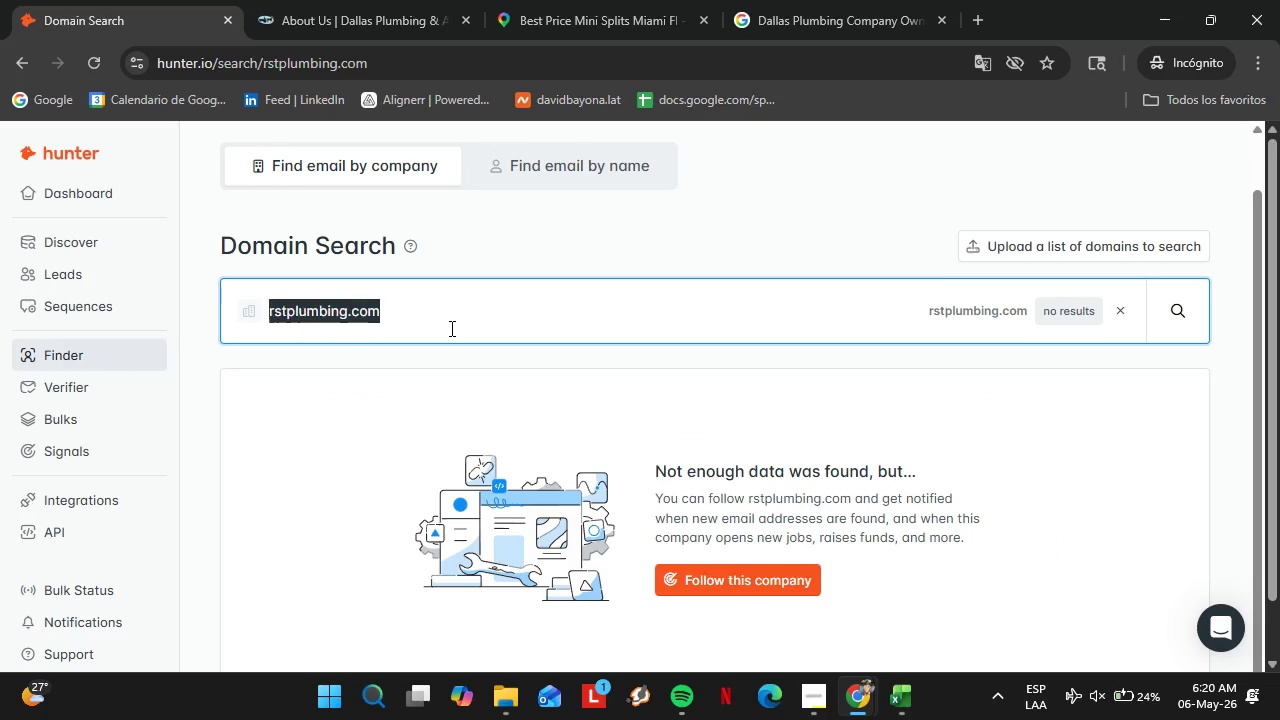 
triple_click([450, 328])
 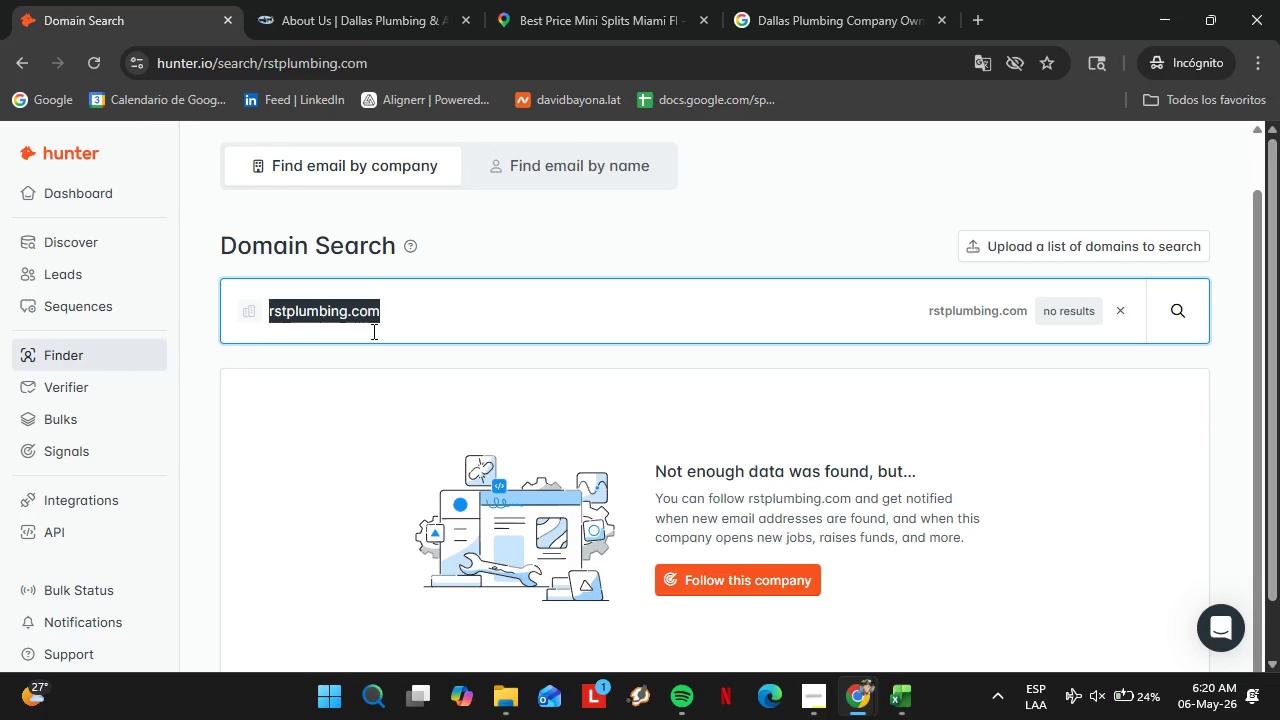 
type(rooterpli[Delete])
key(Backspace)
type(um)
key(Backspace)
type(mbi)
 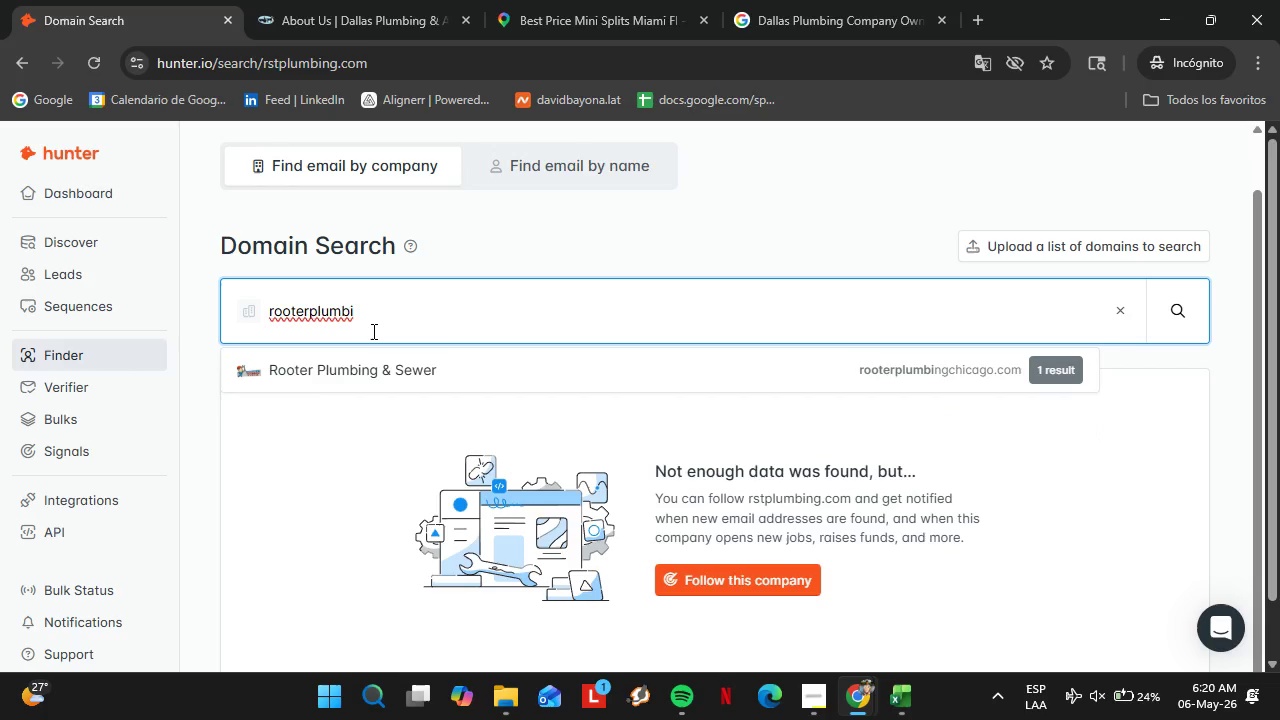 
wait(8.69)
 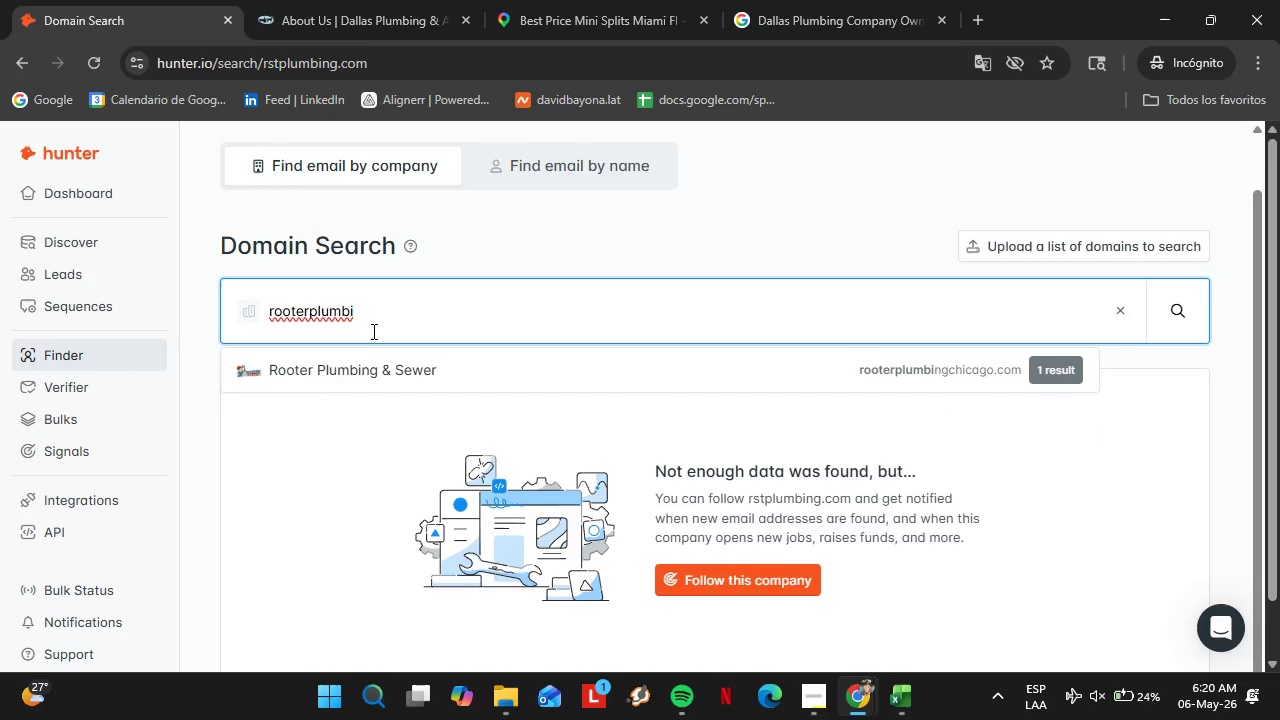 
left_click([459, 15])
 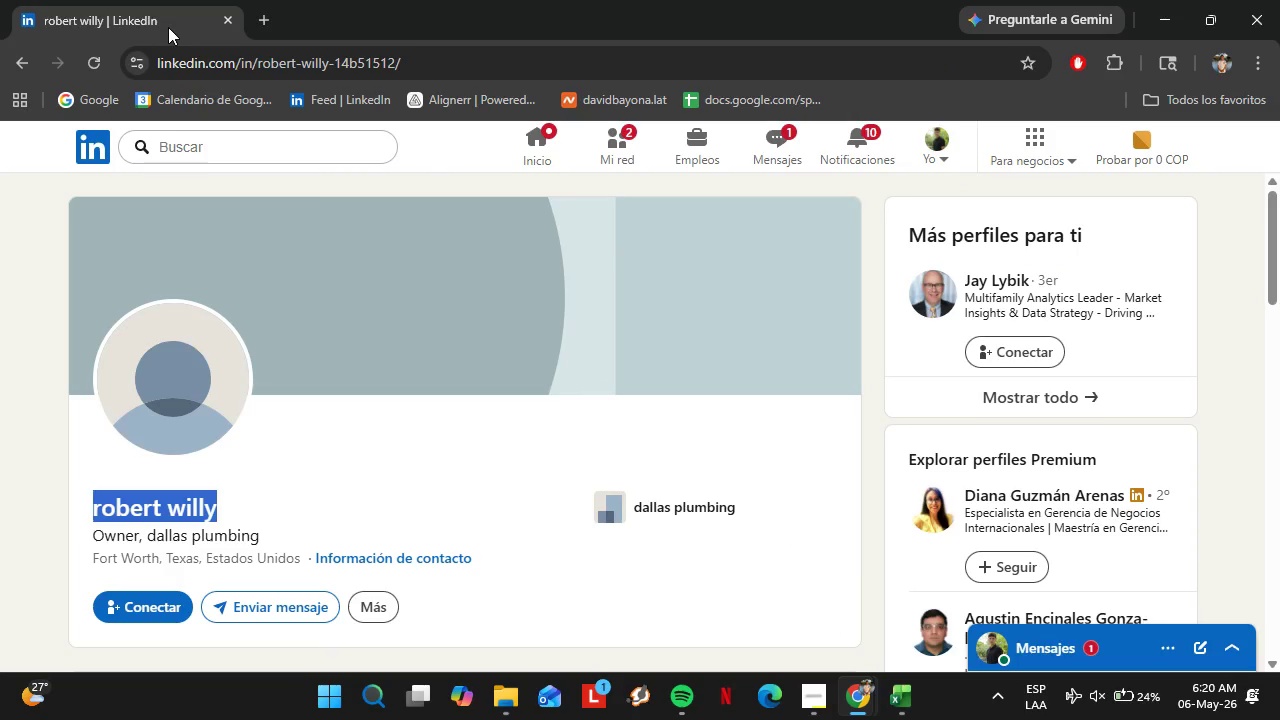 
left_click([227, 19])
 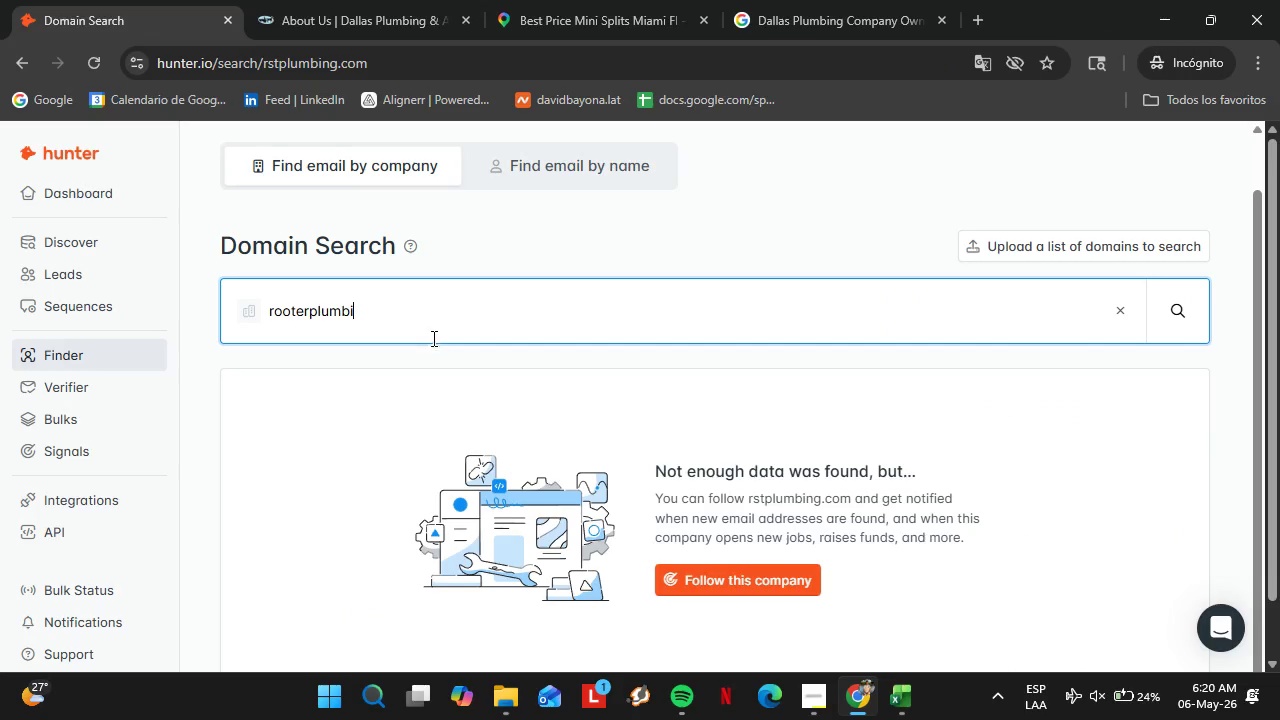 
left_click([377, 315])
 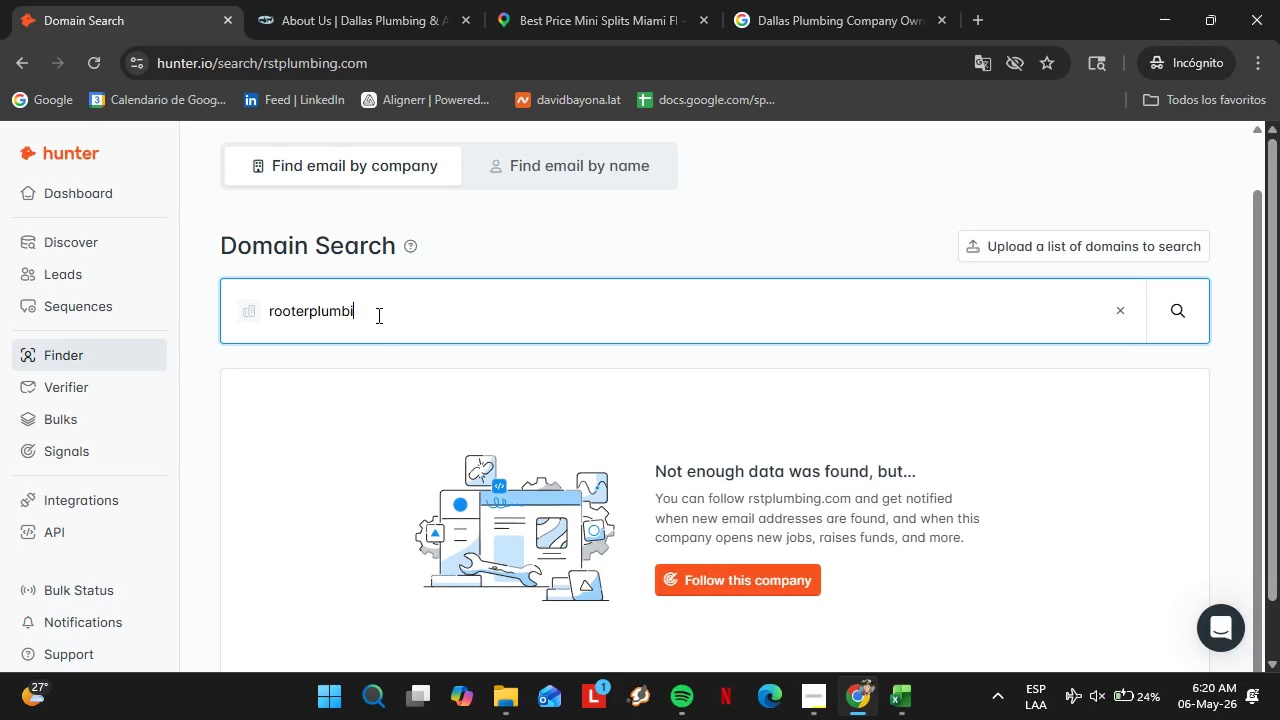 
type(ng)
 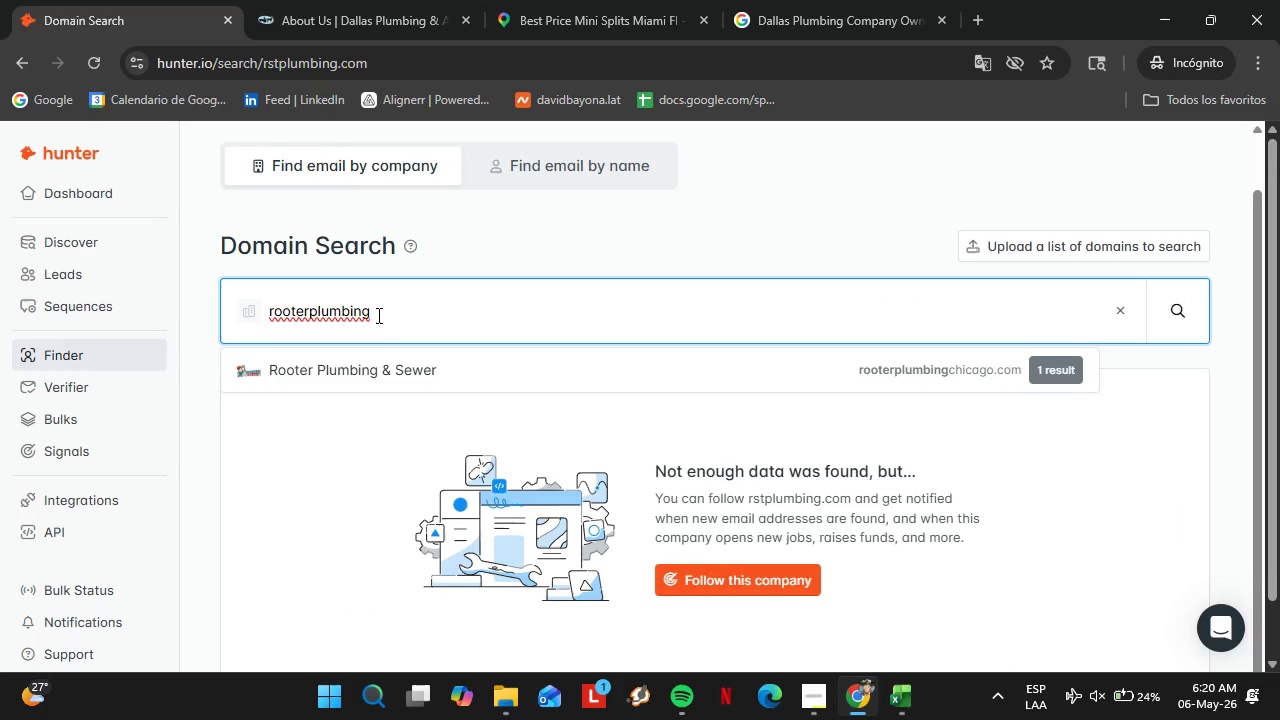 
wait(6.3)
 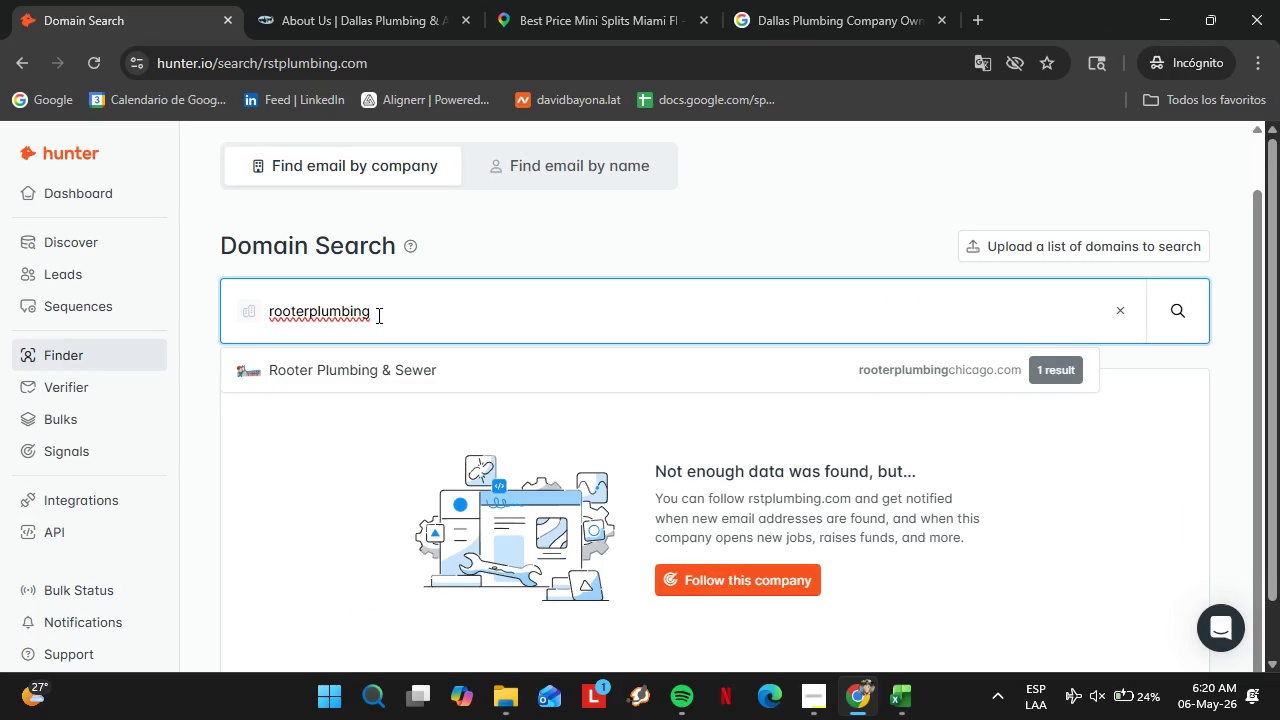 
type(tx.com)
 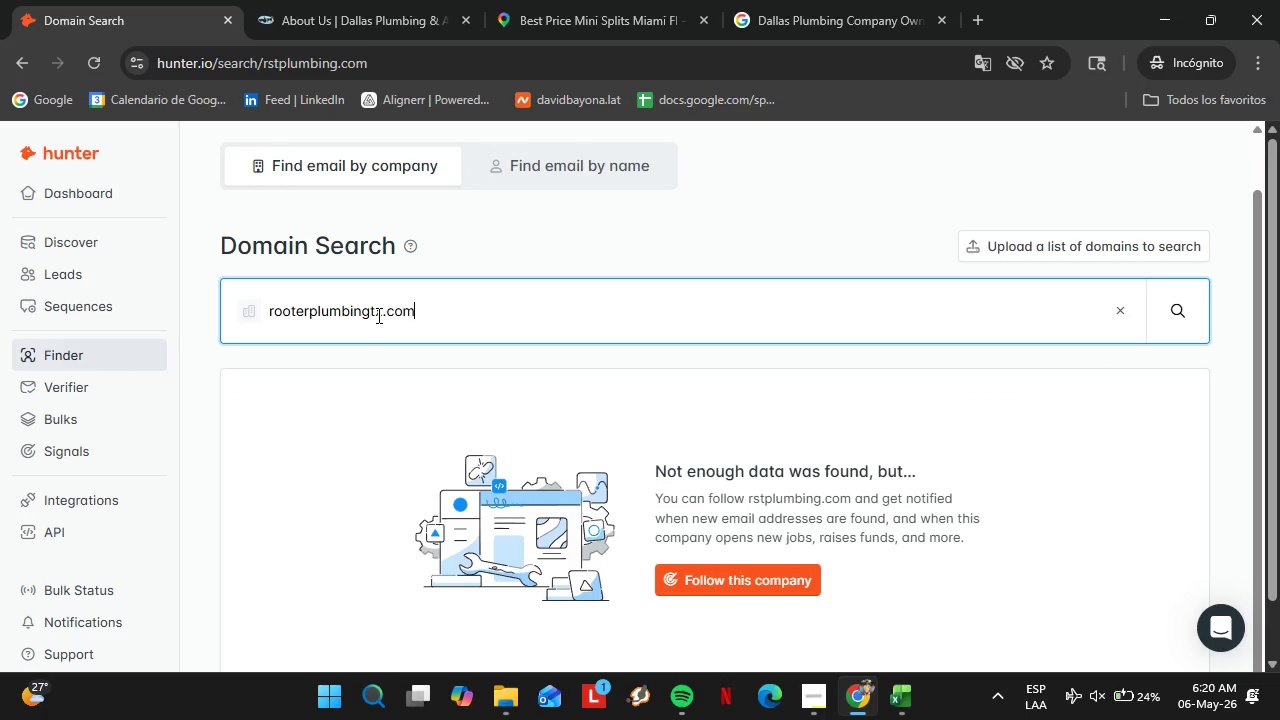 
key(Enter)
 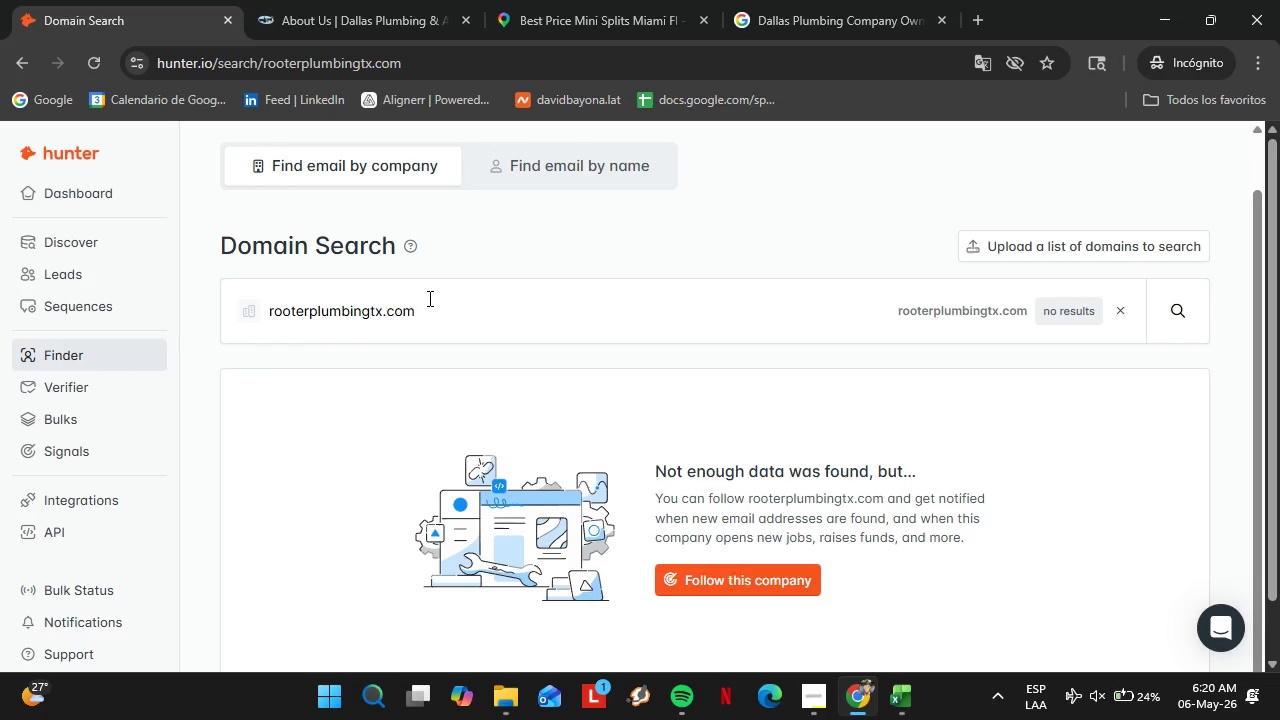 
double_click([429, 297])
 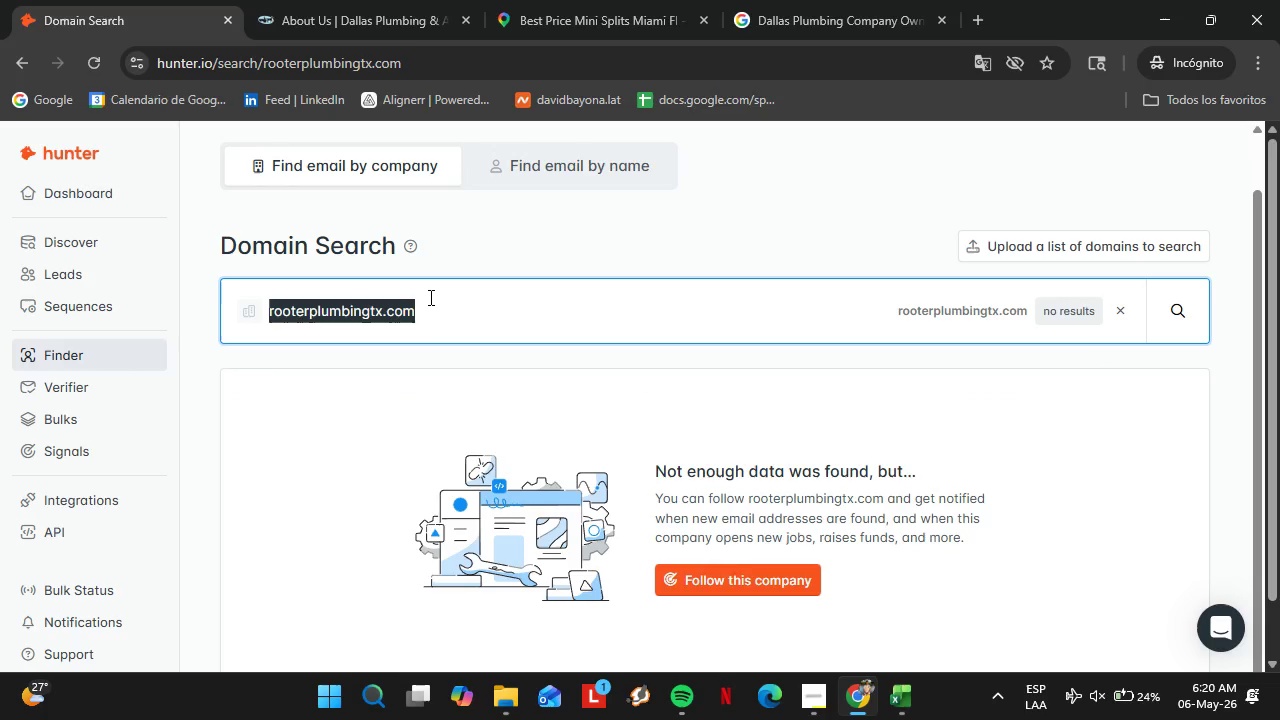 
triple_click([429, 297])
 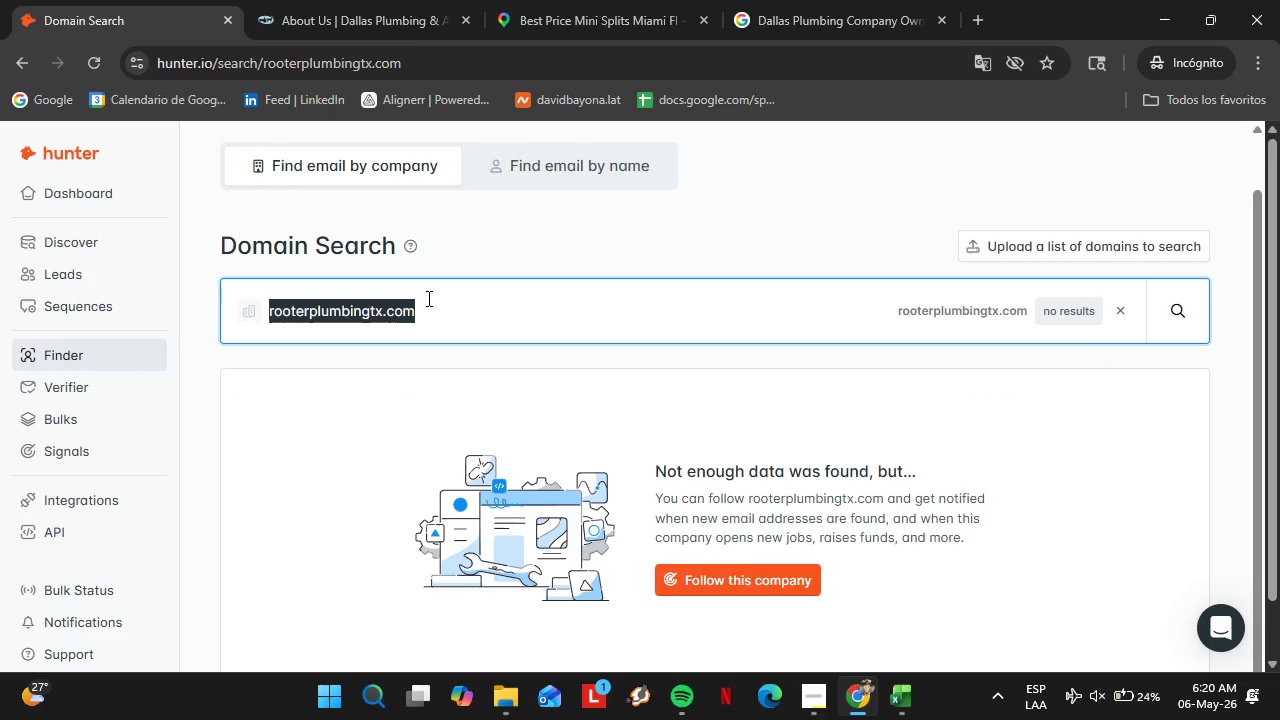 
type(eliteplum)
 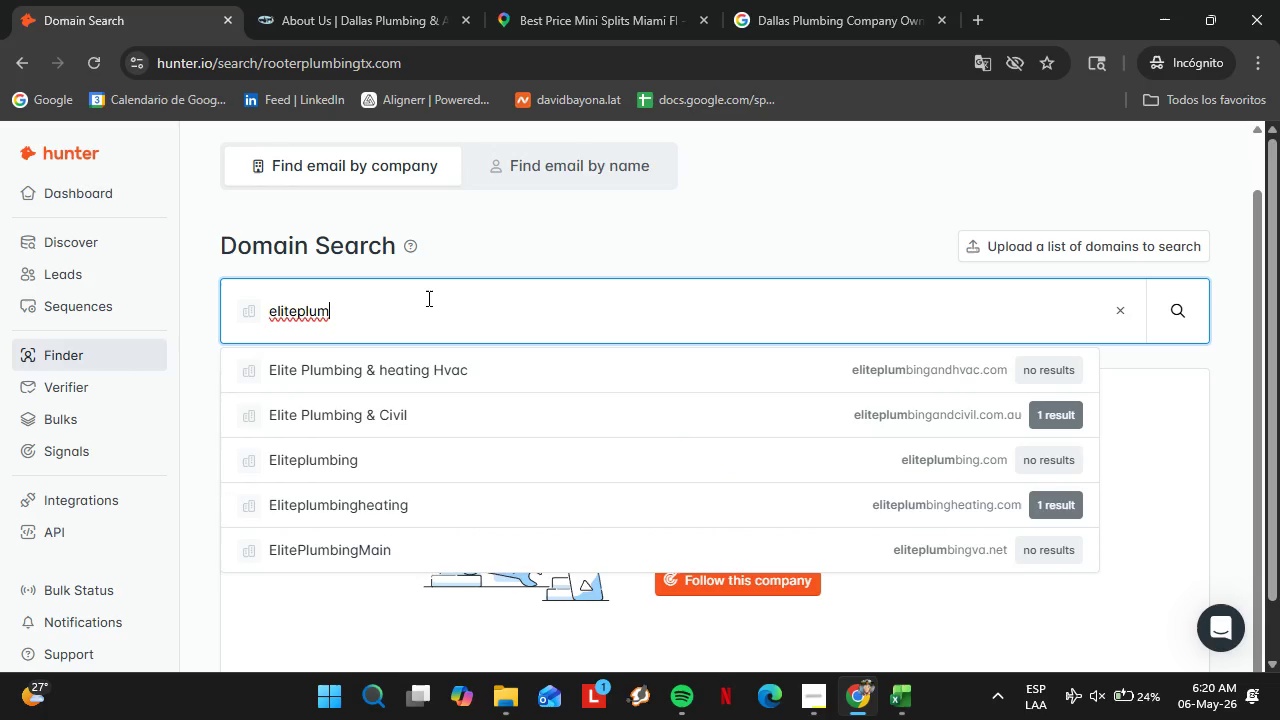 
wait(6.97)
 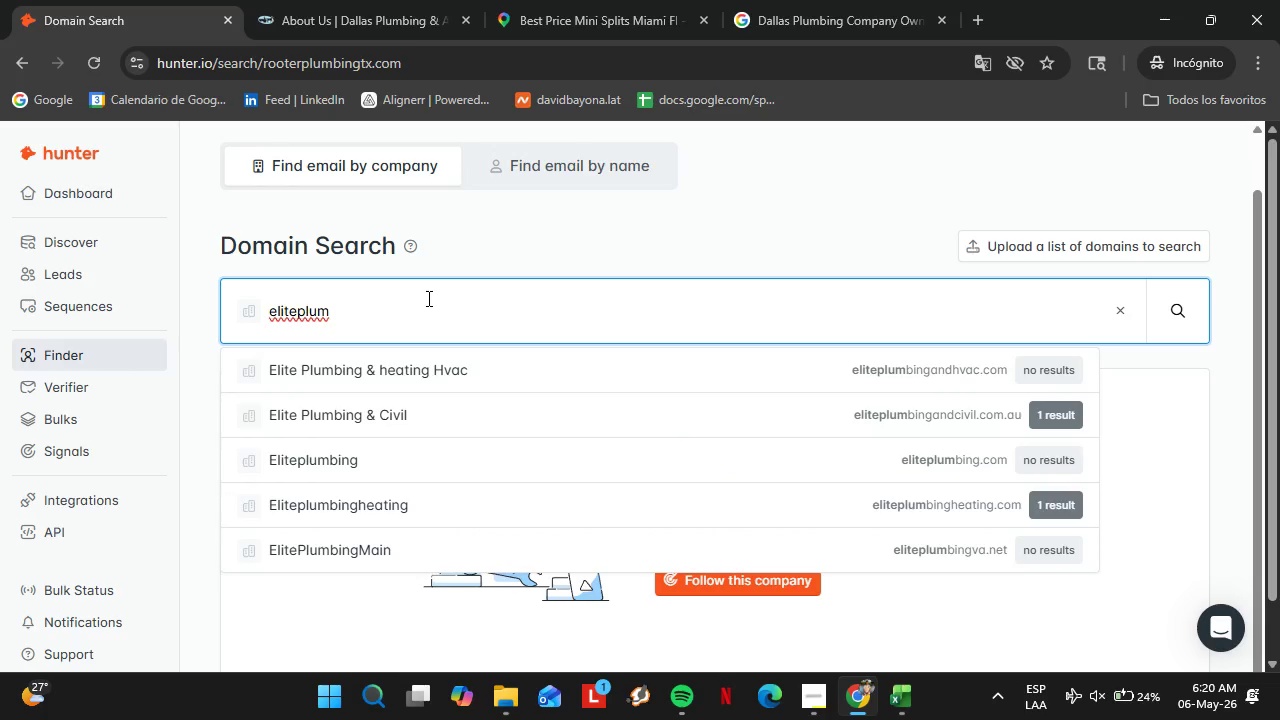 
type(bing)
 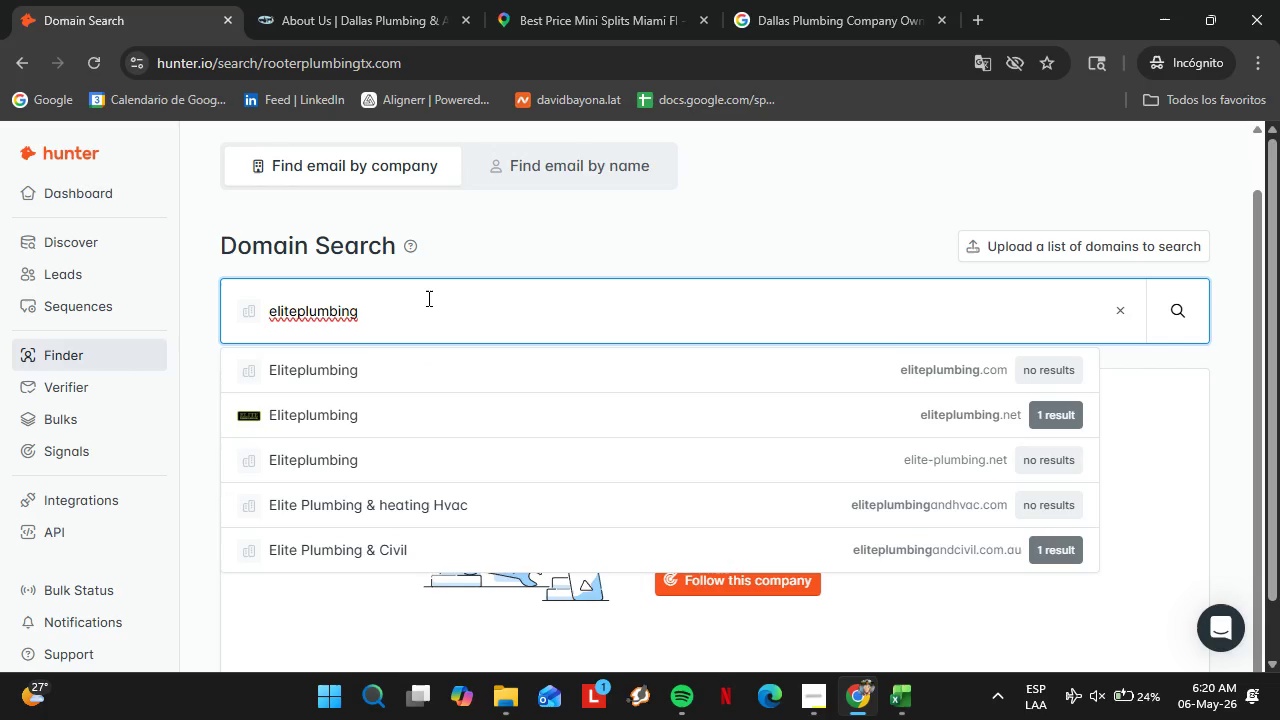 
type(dfw.com)
 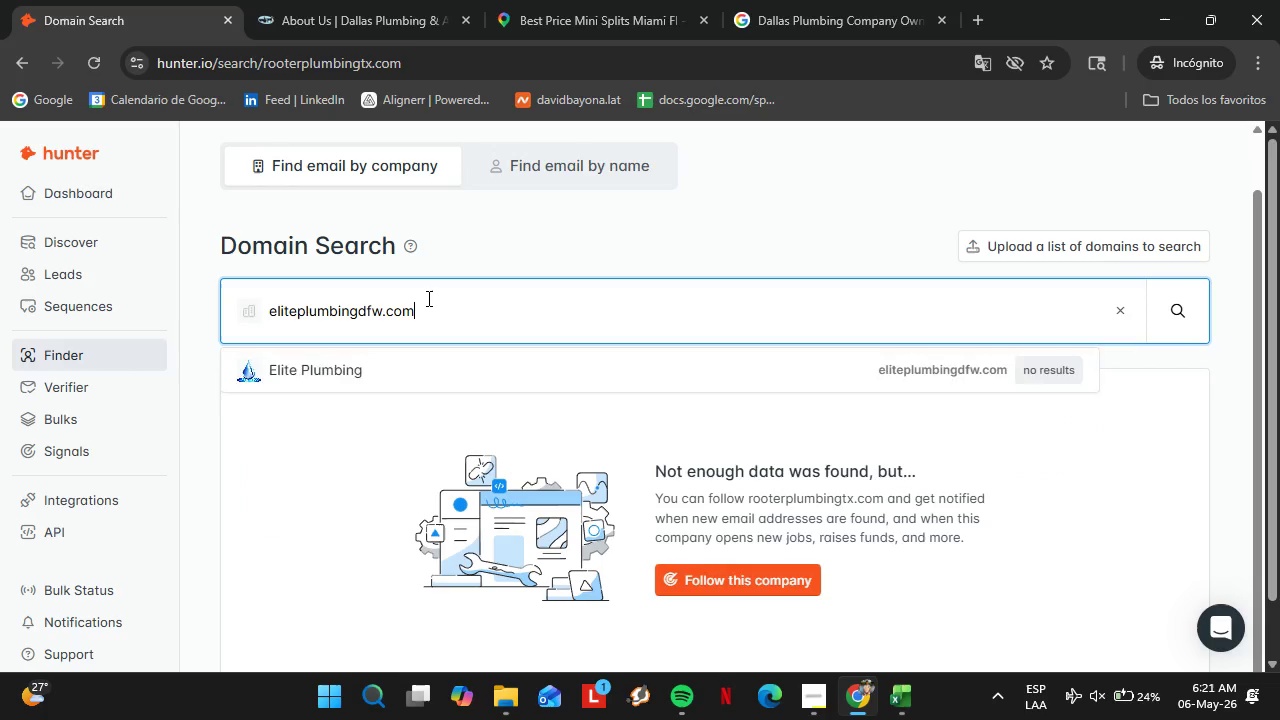 
key(Enter)
 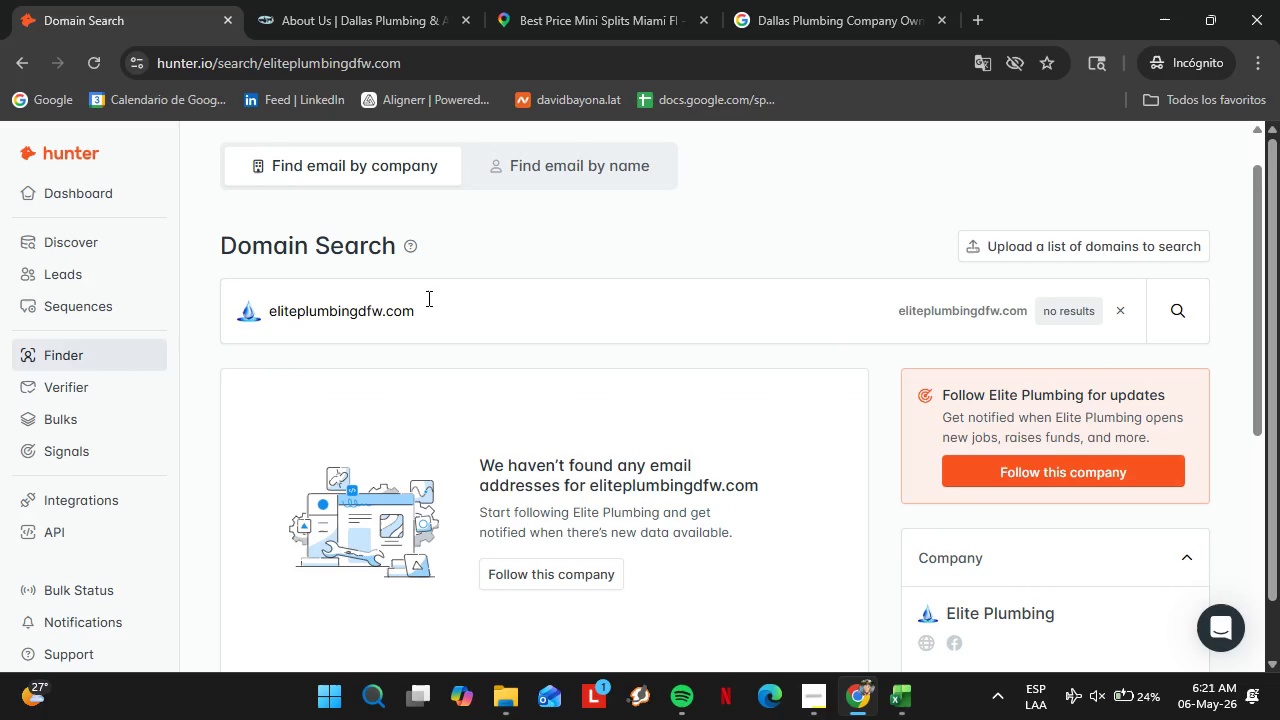 
double_click([443, 308])
 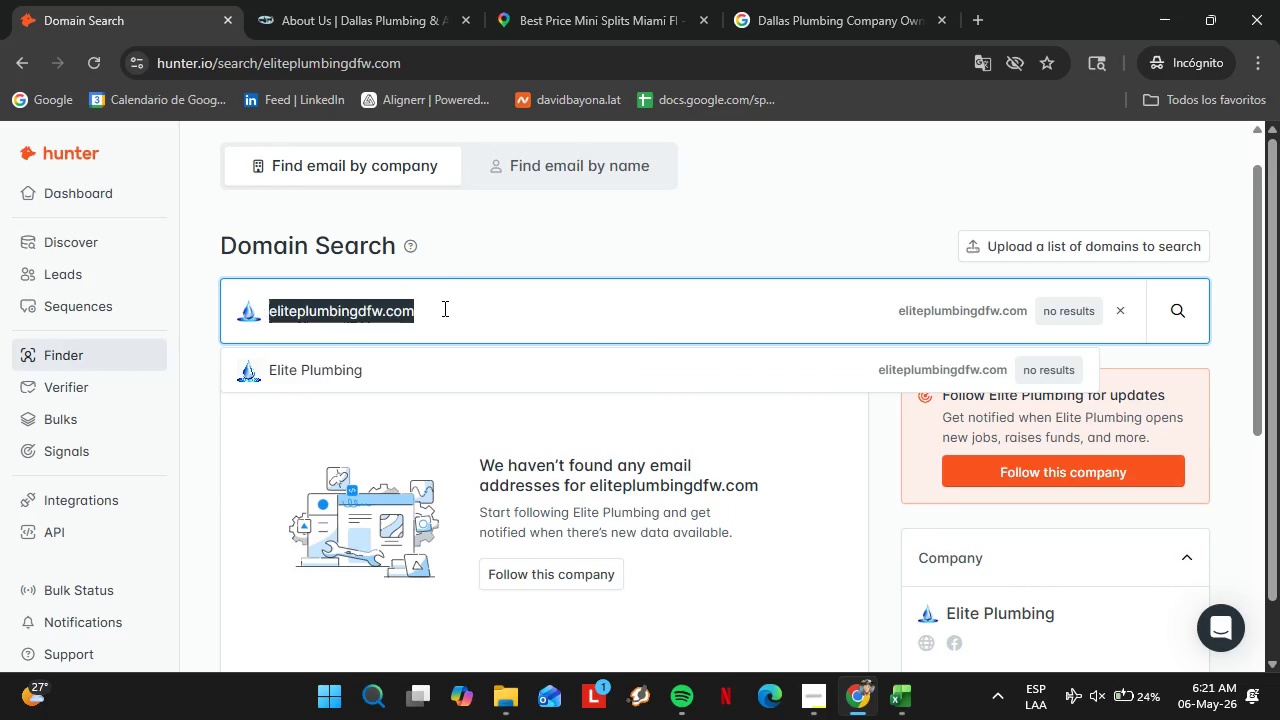 
triple_click([443, 308])
 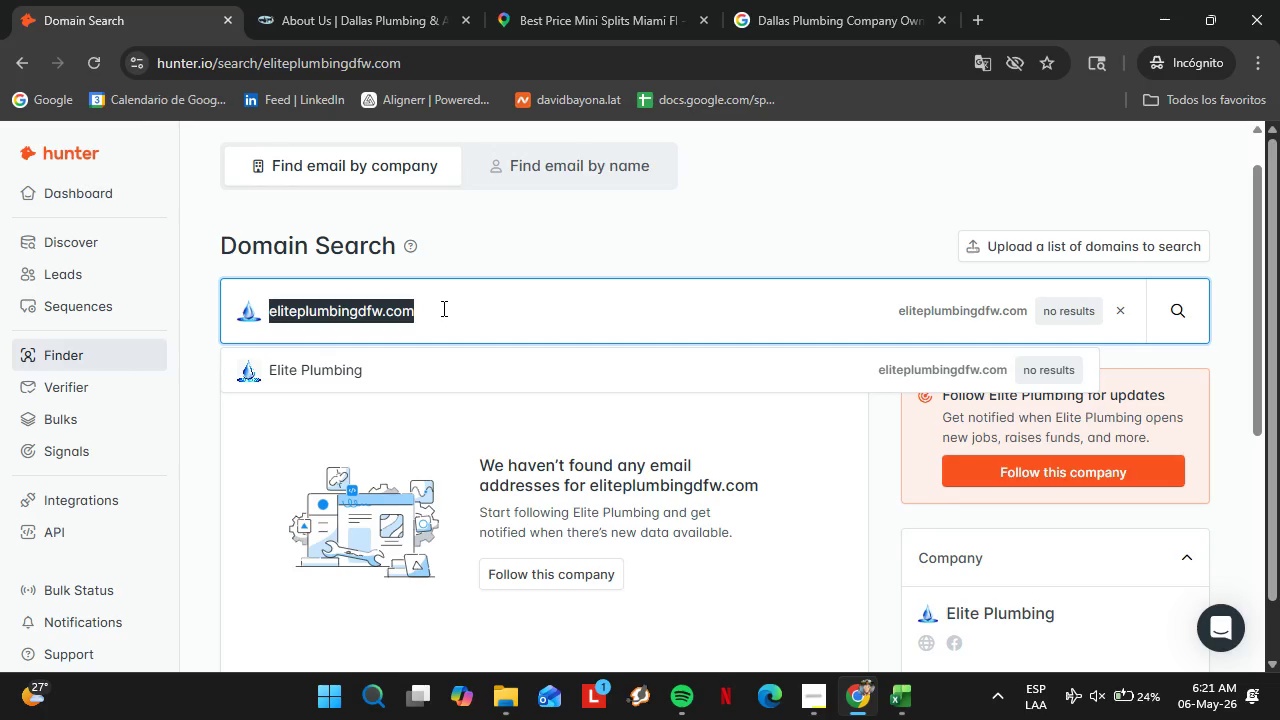 
wait(5.55)
 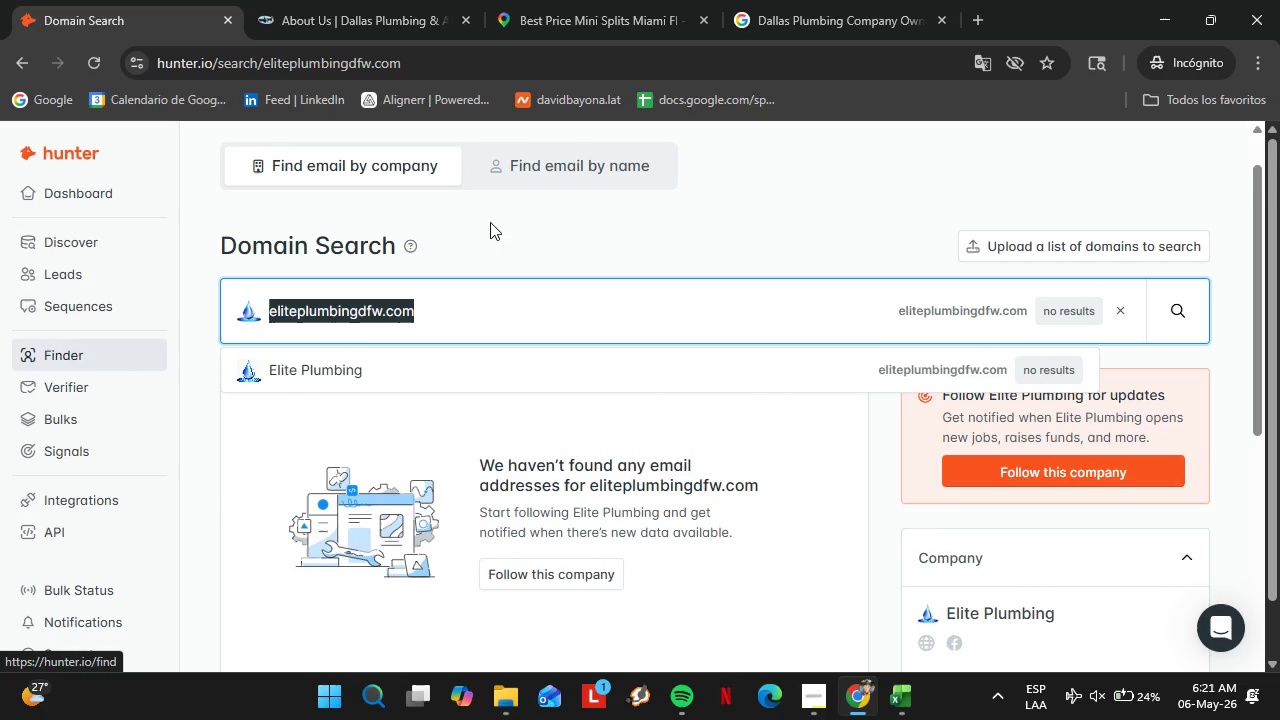 
type(allenplumbing.com)
 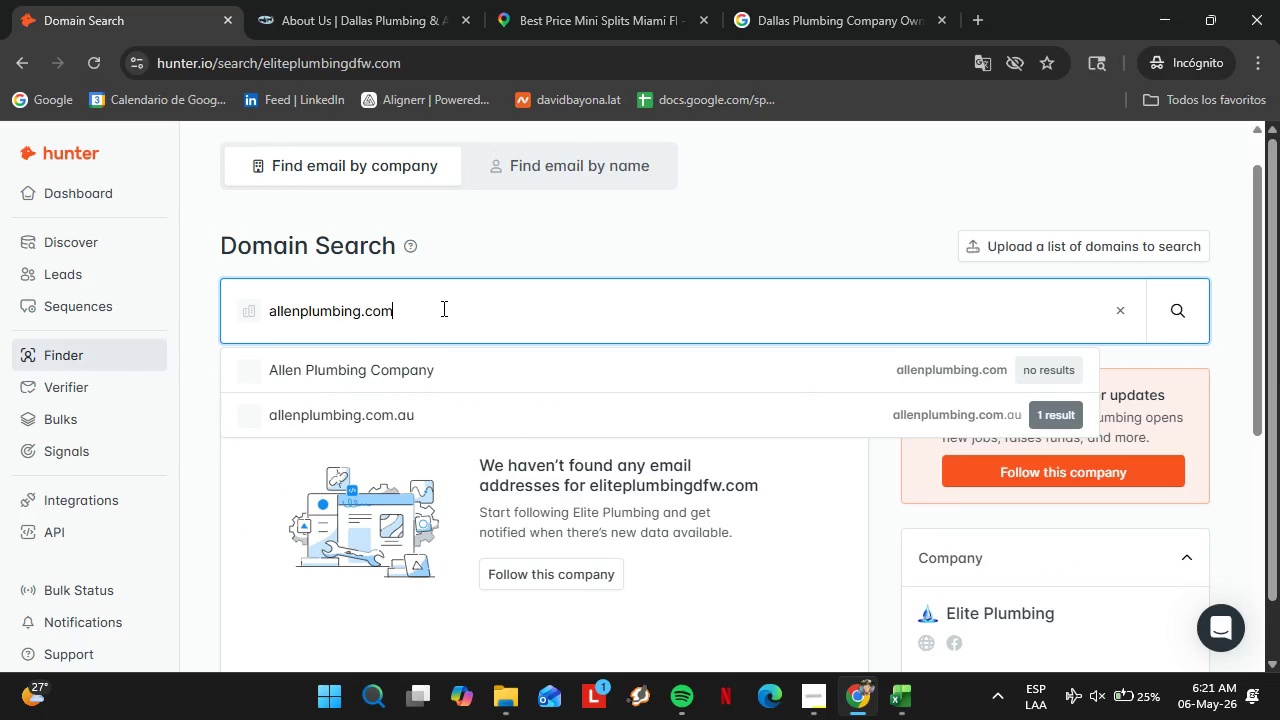 
key(Enter)
 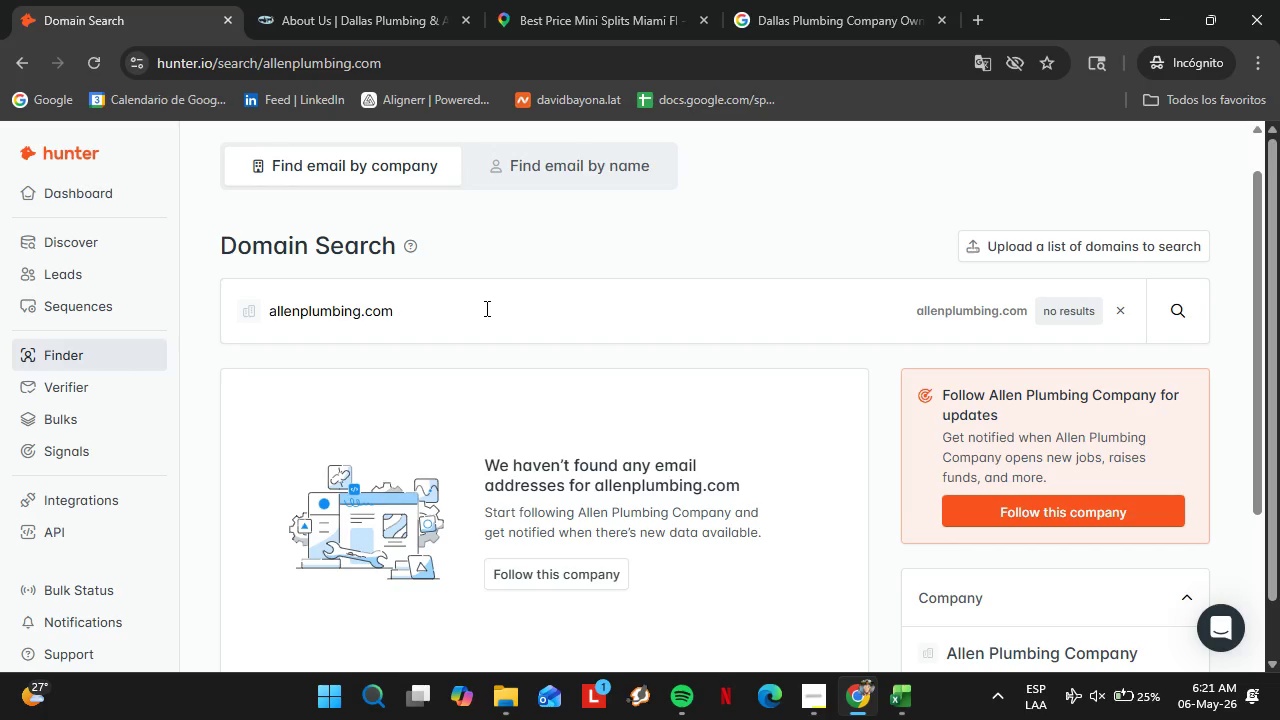 
double_click([485, 309])
 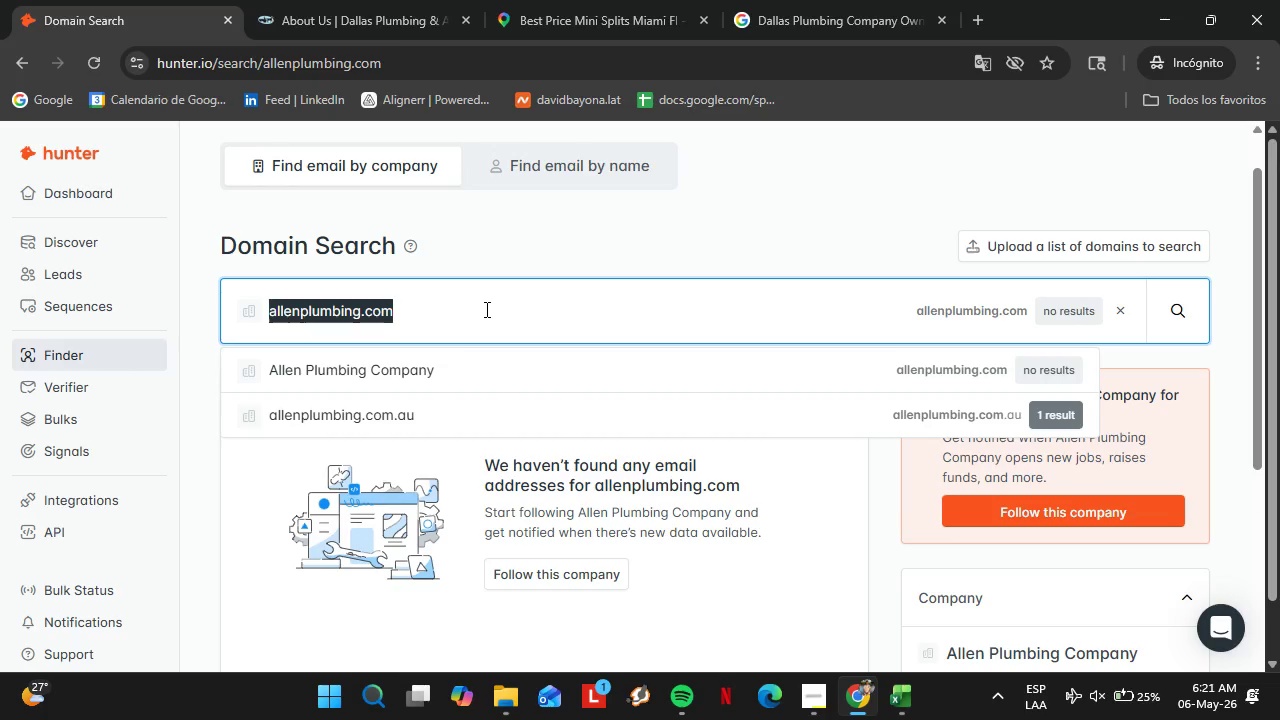 
triple_click([485, 309])
 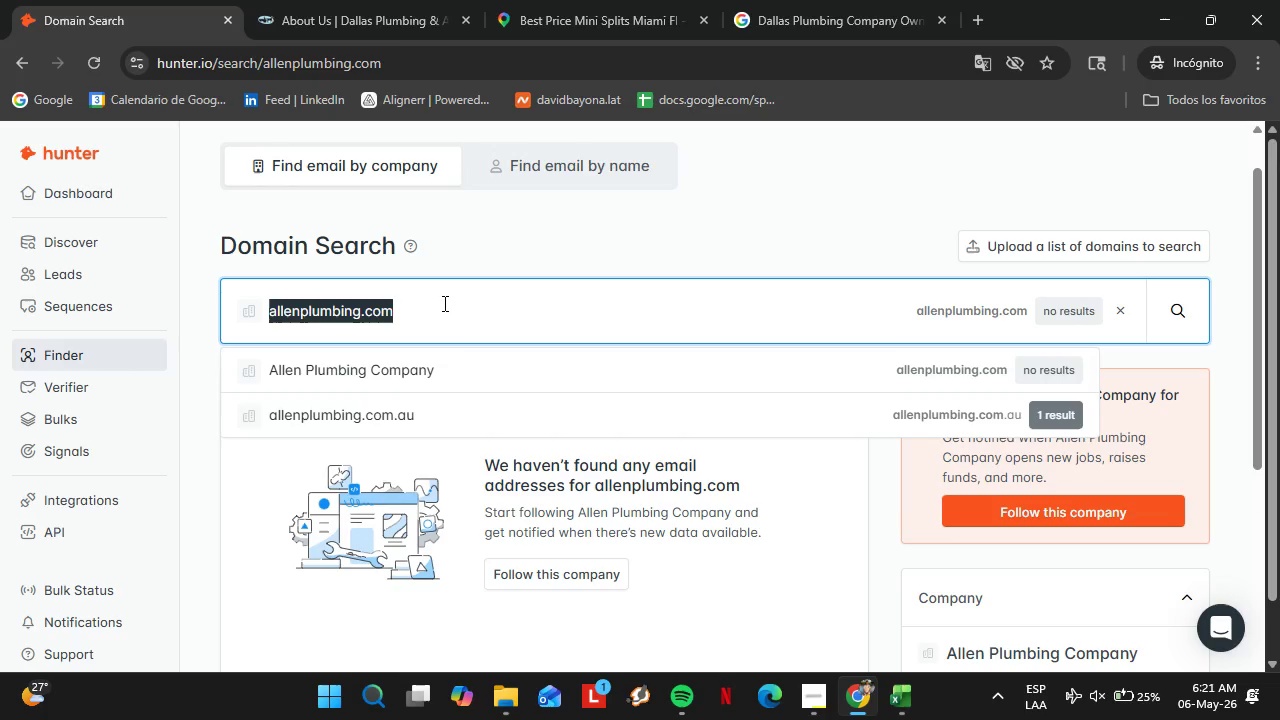 
type(texasplumbingpros.com)
 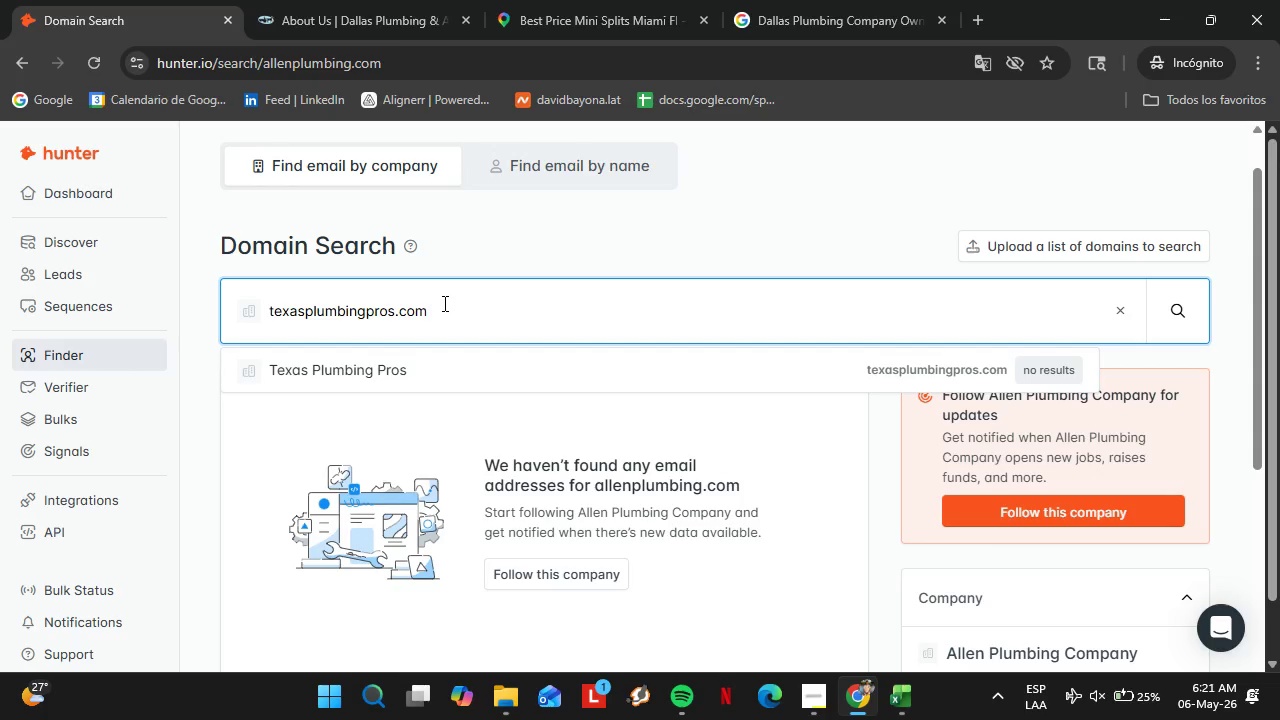 
key(Enter)
 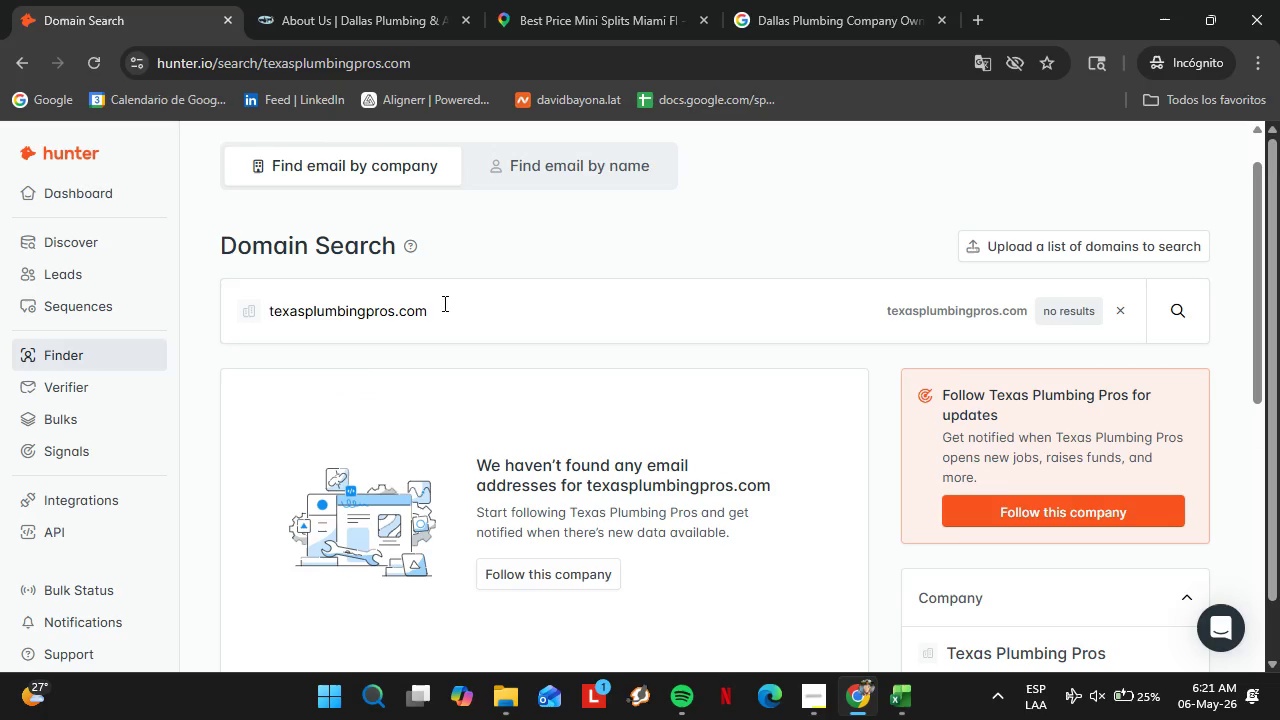 
wait(31.73)
 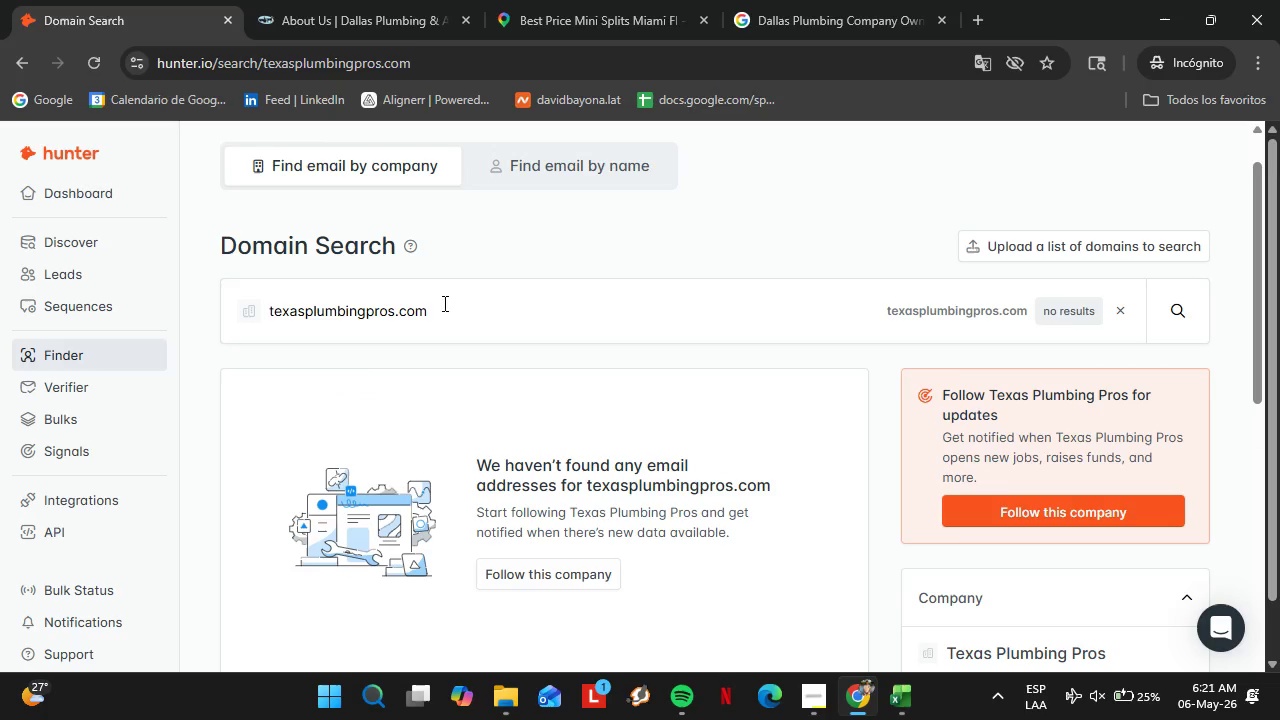 
scroll: coordinate [742, 548], scroll_direction: down, amount: 12.0
 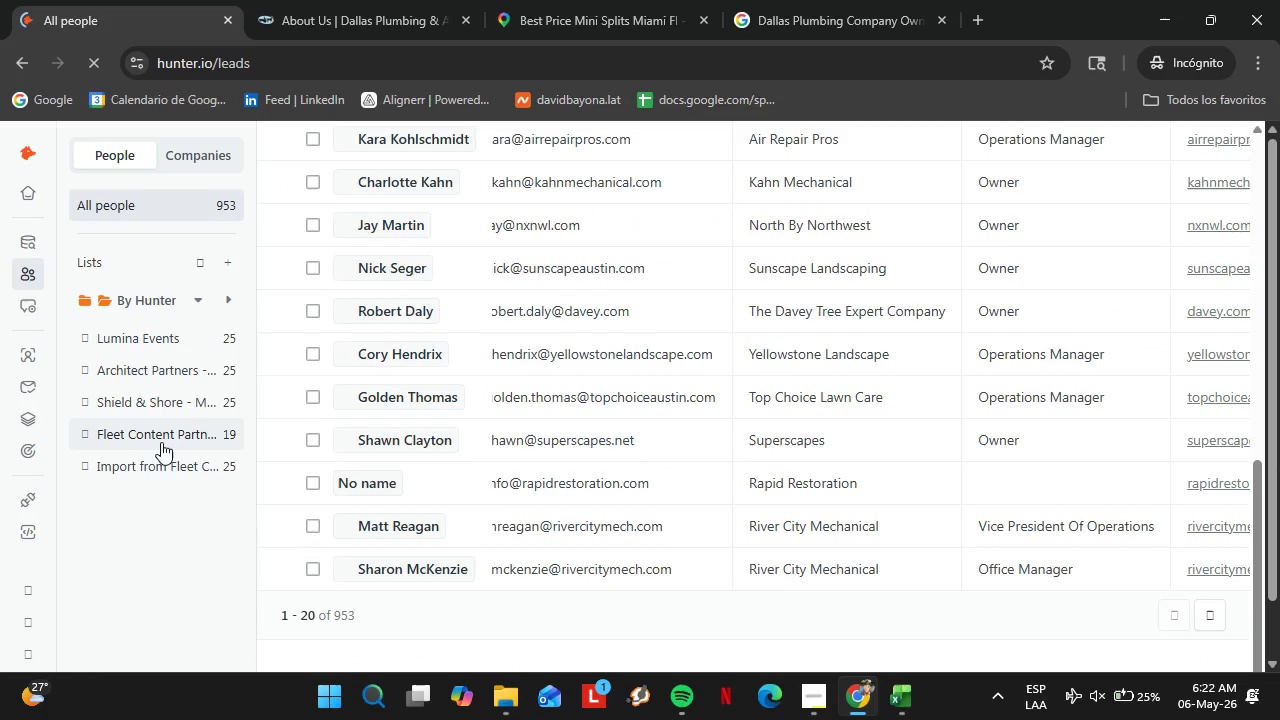 
left_click([167, 441])
 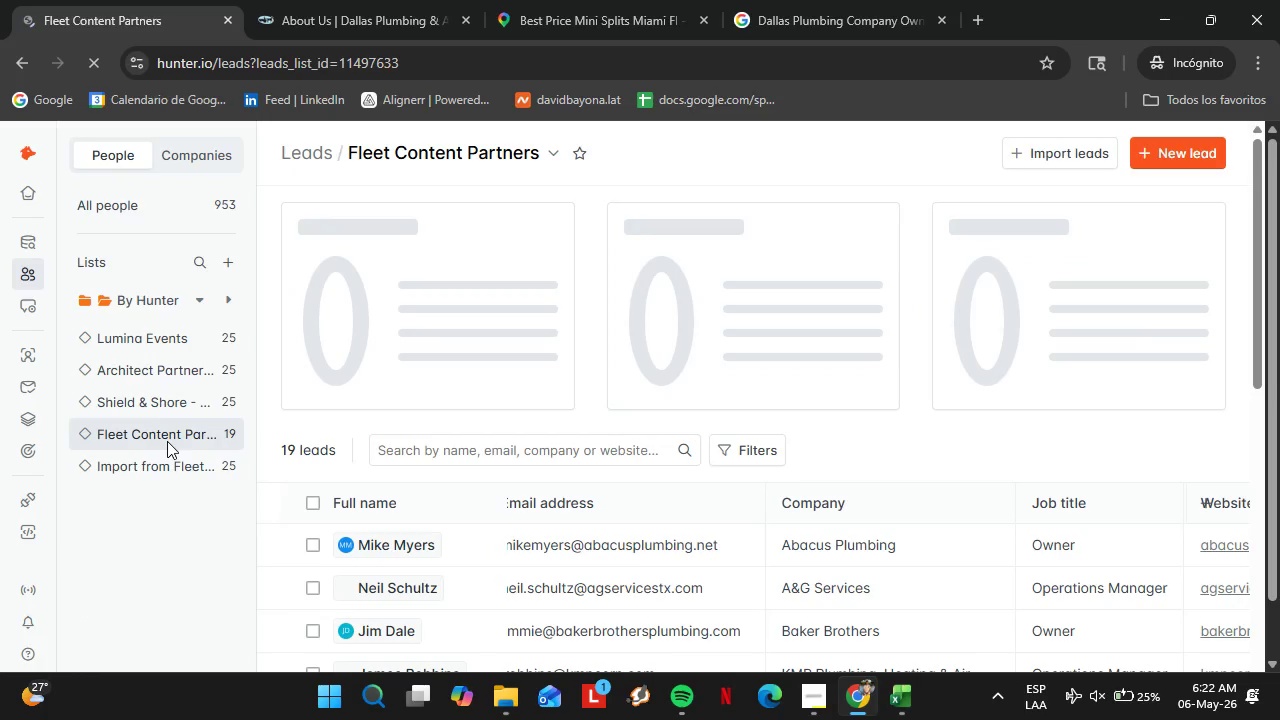 
scroll: coordinate [731, 580], scroll_direction: down, amount: 12.0
 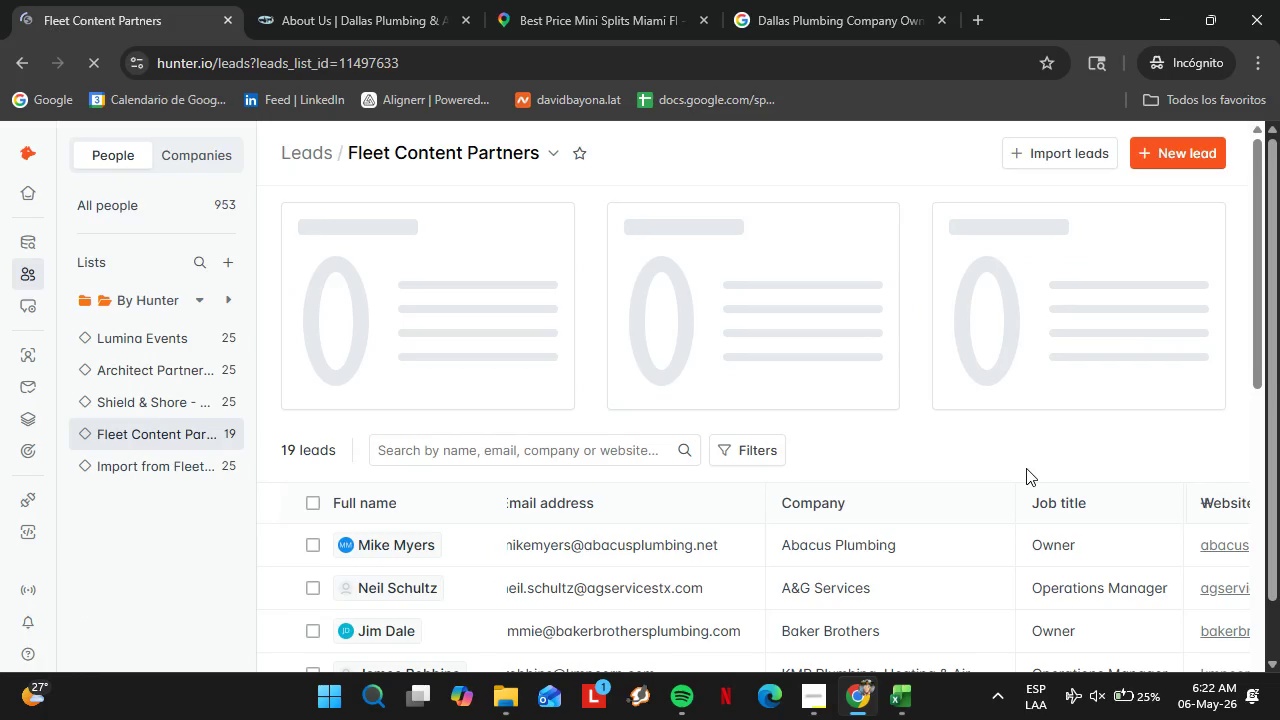 
left_click([655, 521])
 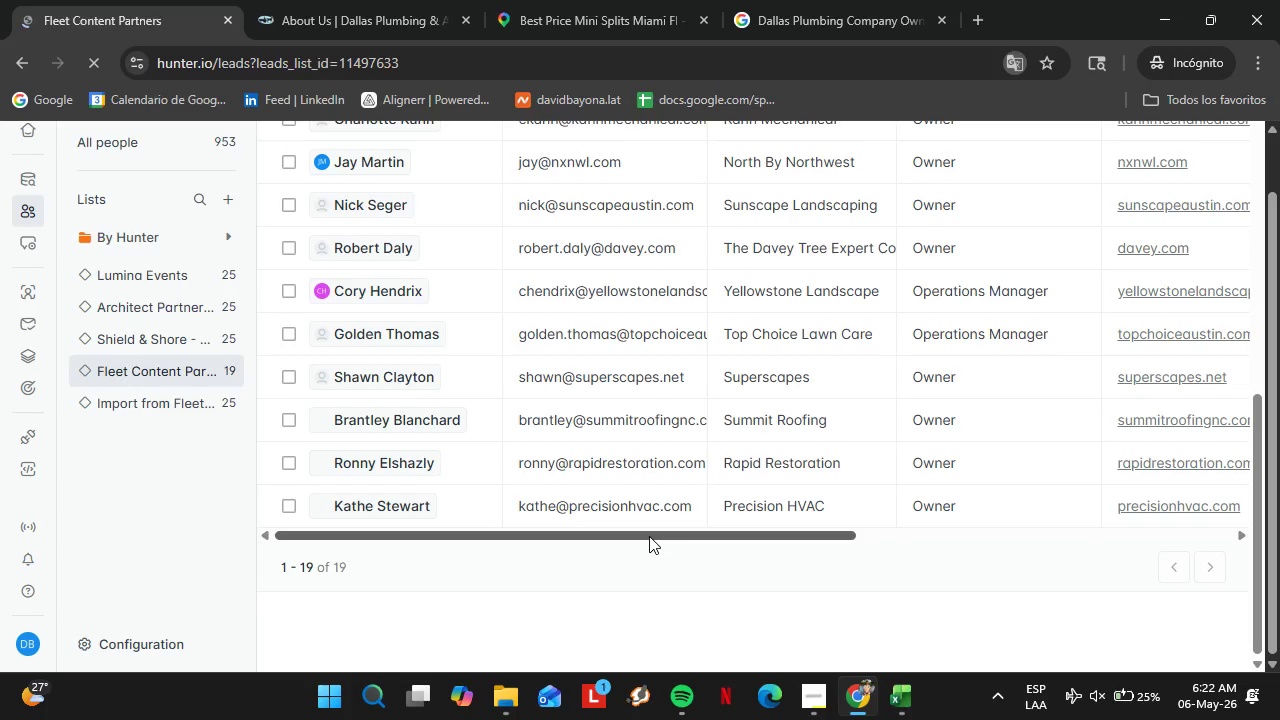 
left_click_drag(start_coordinate=[649, 536], to_coordinate=[1020, 570])
 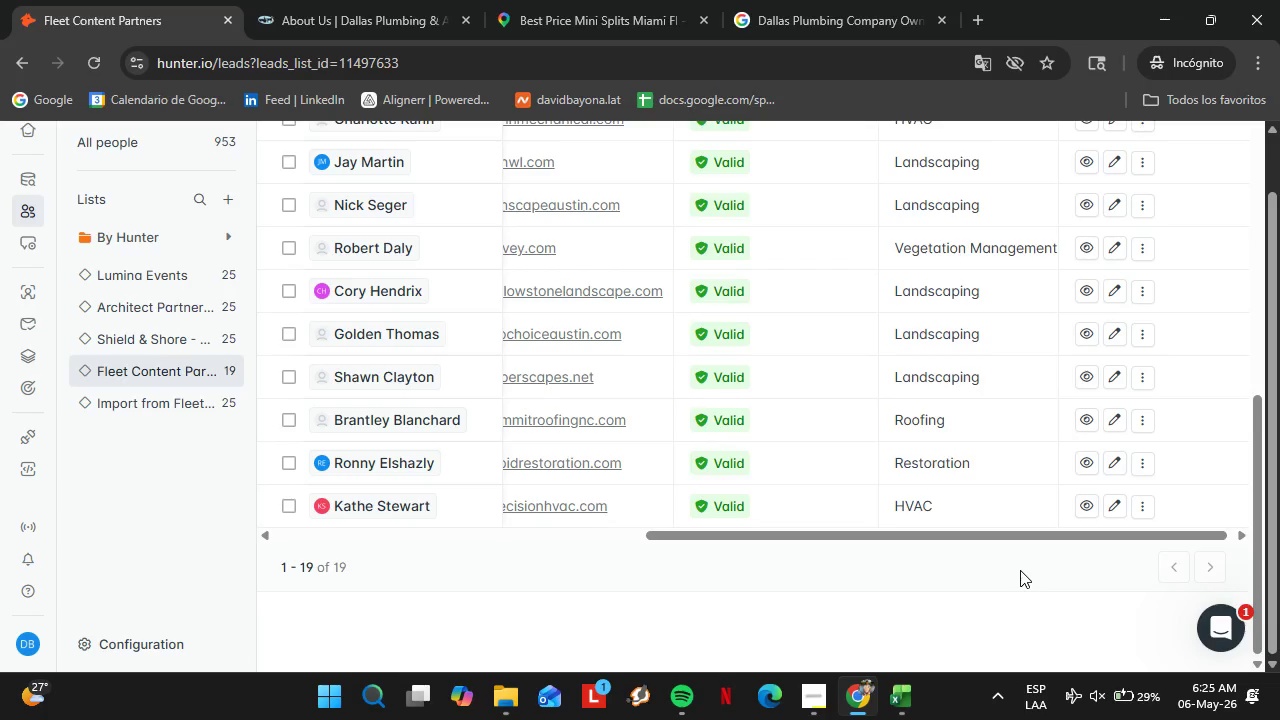 
wait(233.88)
 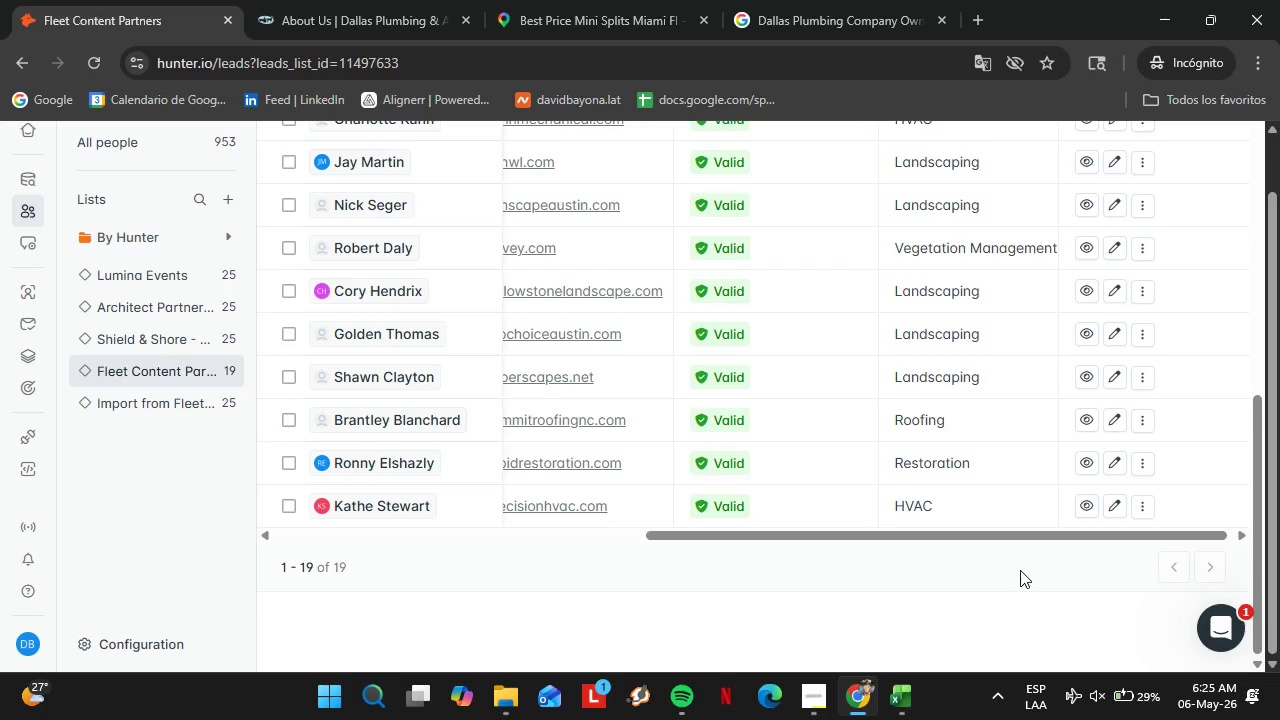 
scroll: coordinate [847, 469], scroll_direction: up, amount: 12.0
 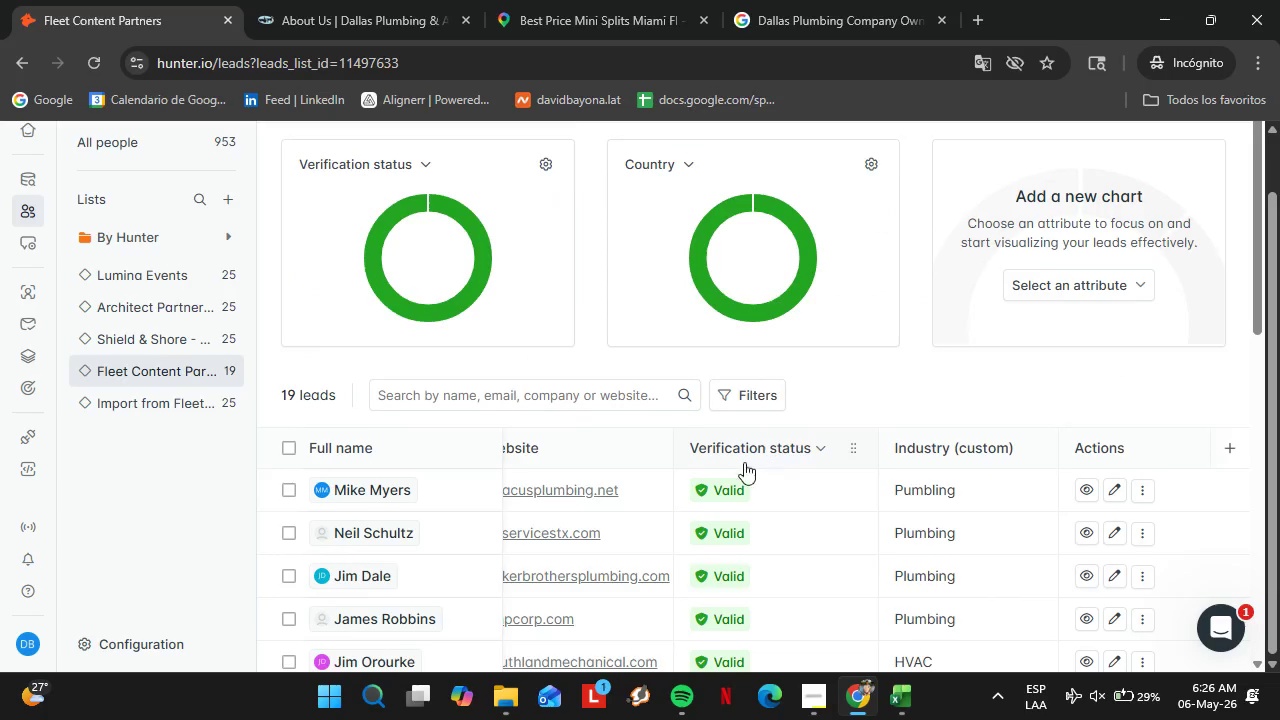 
scroll: coordinate [709, 441], scroll_direction: down, amount: 4.0
 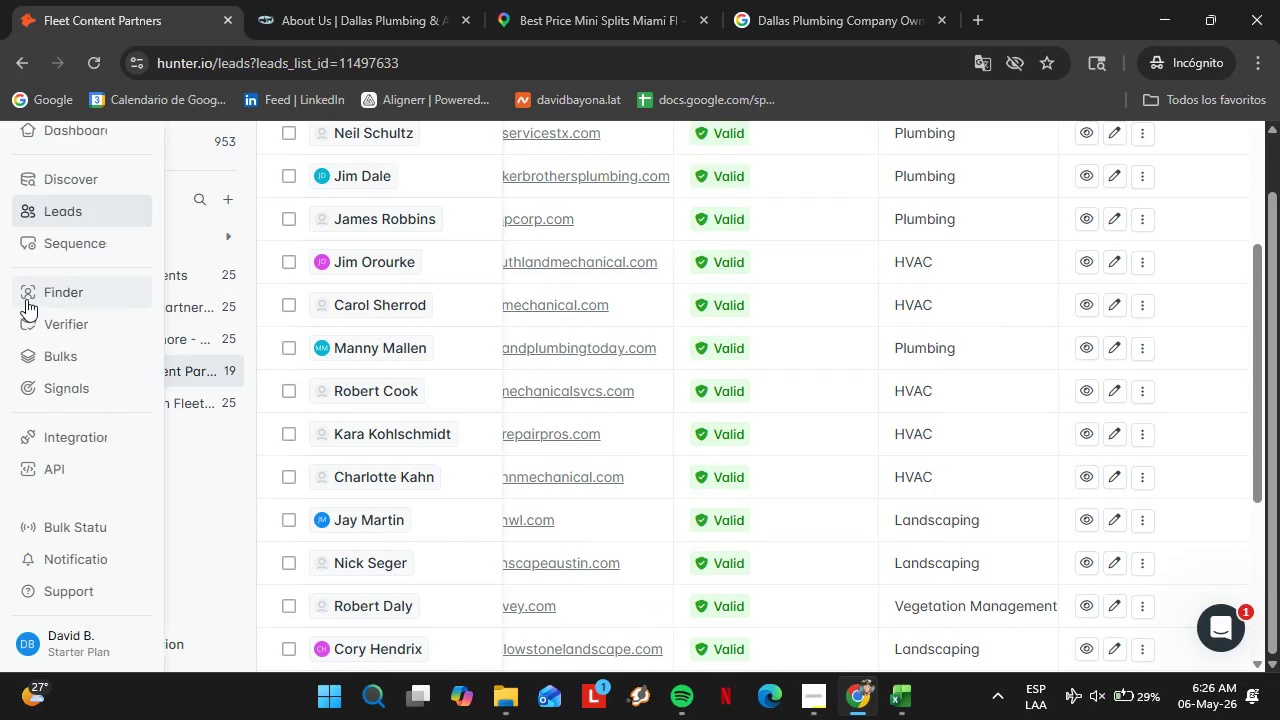 
left_click([26, 299])
 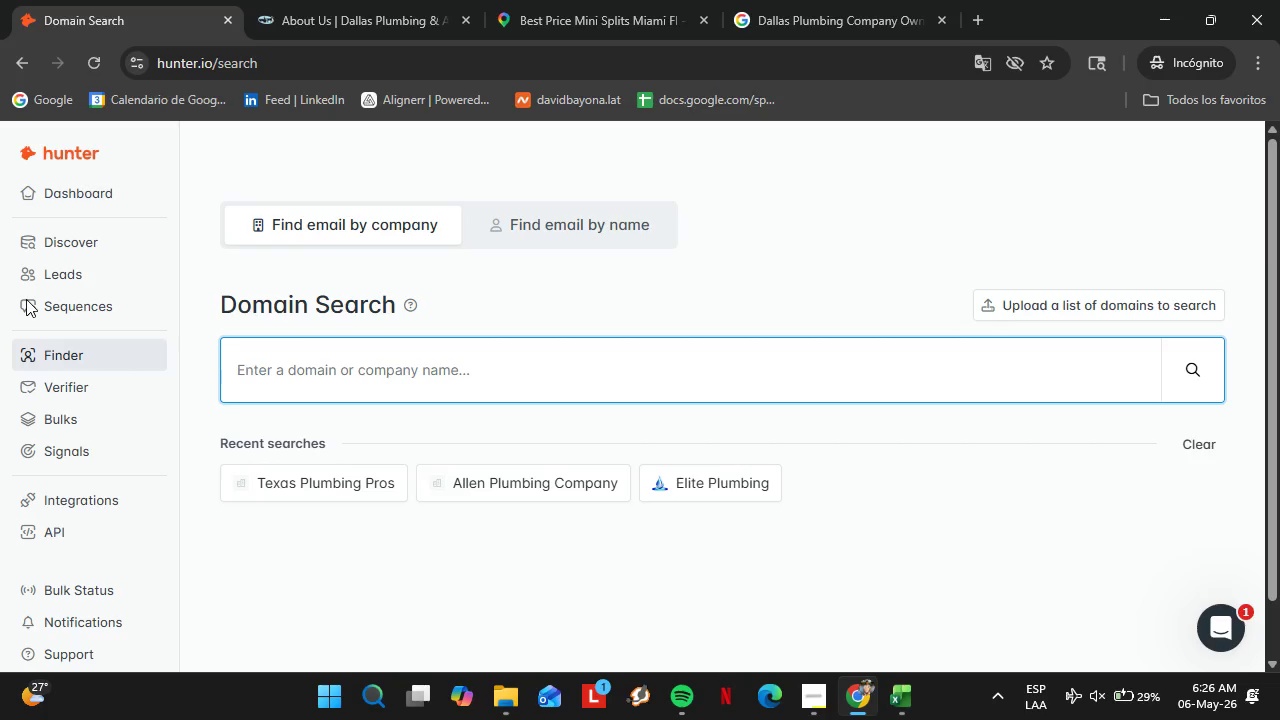 
wait(46.91)
 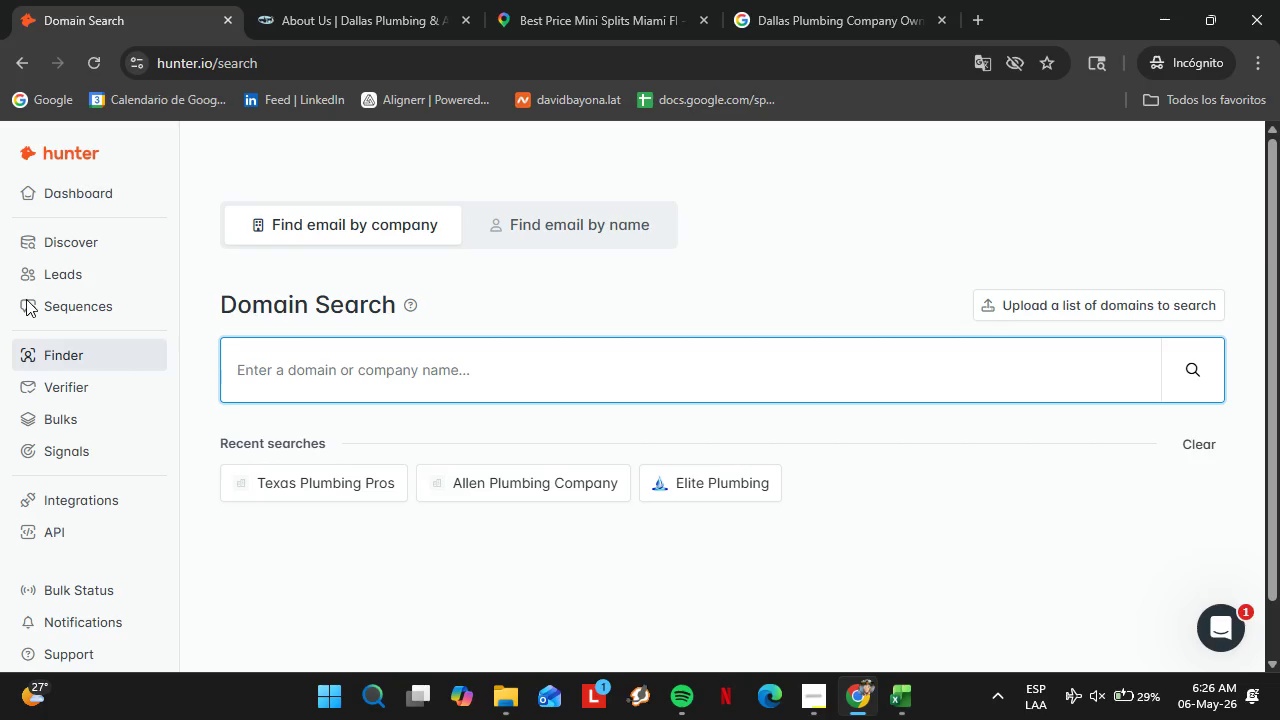 
type(stensonlandscape.com)
 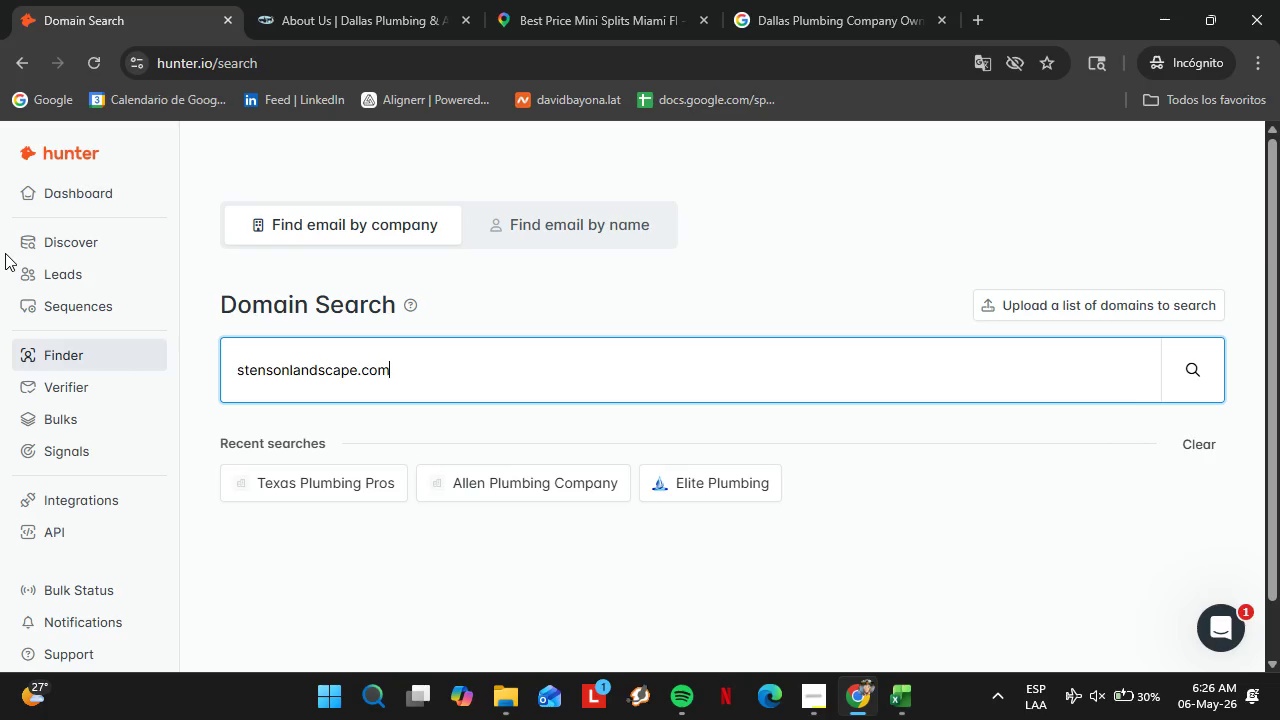 
key(Enter)
 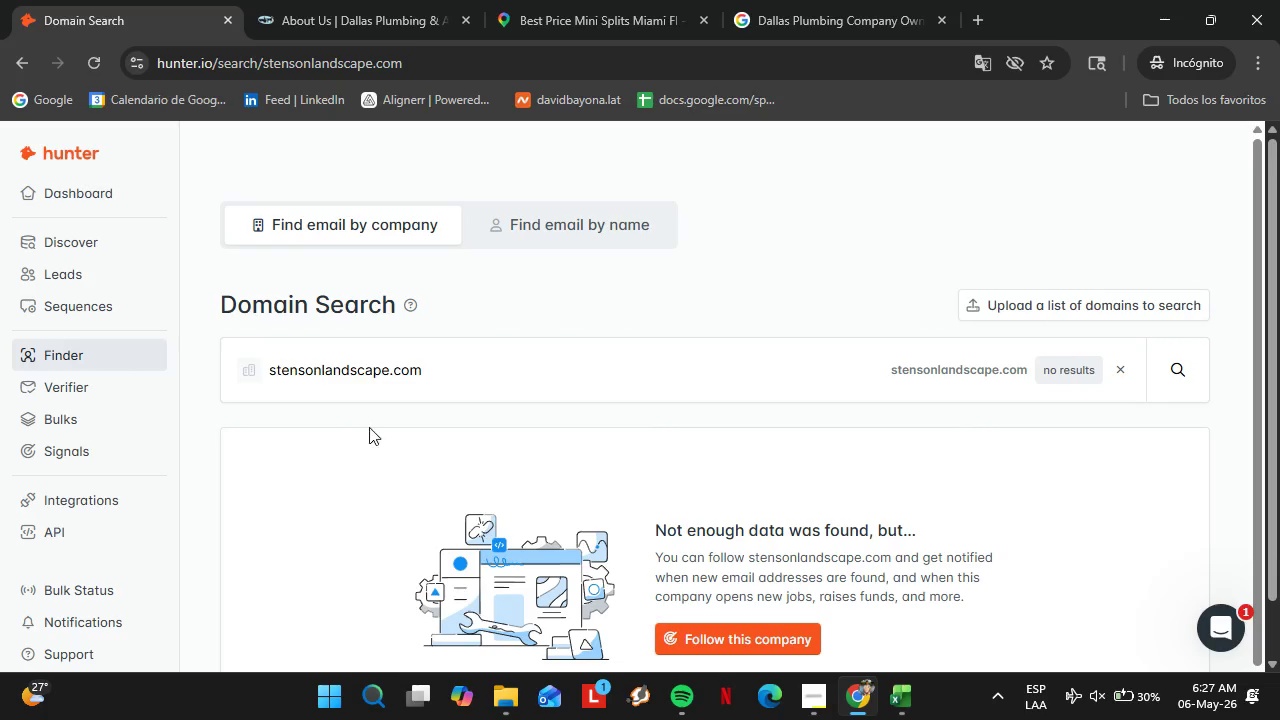 
wait(5.61)
 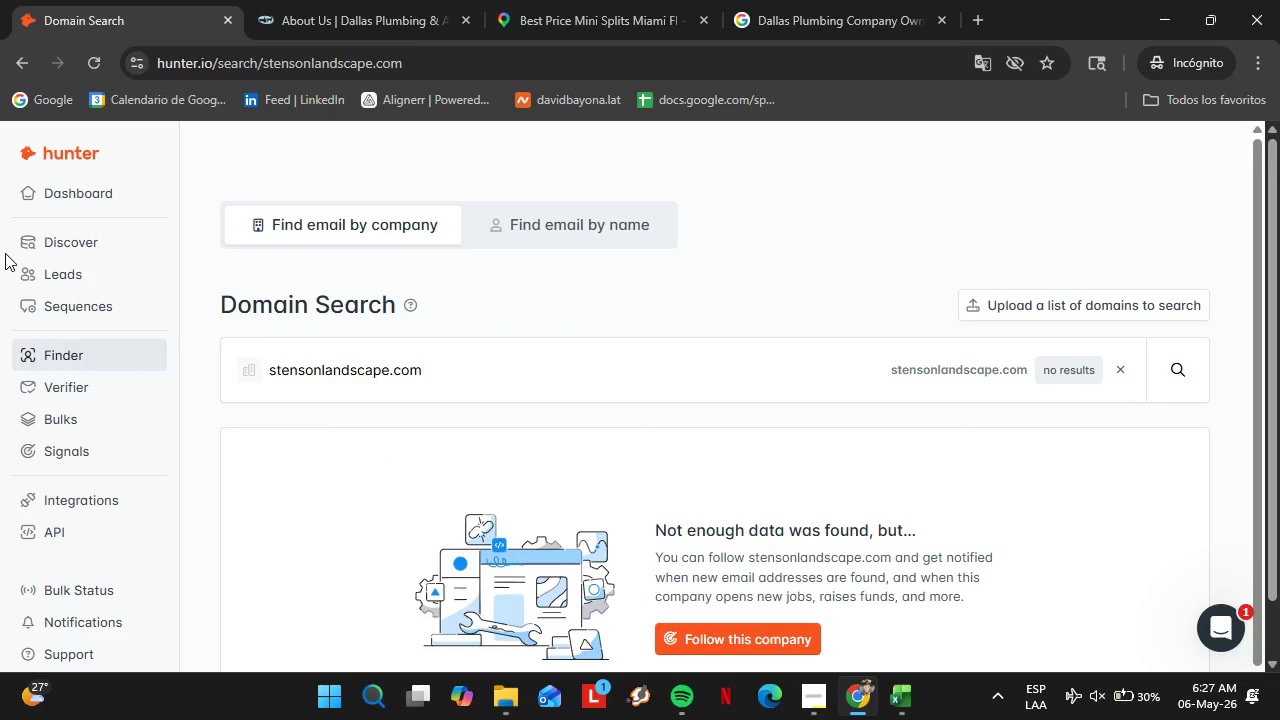 
double_click([413, 368])
 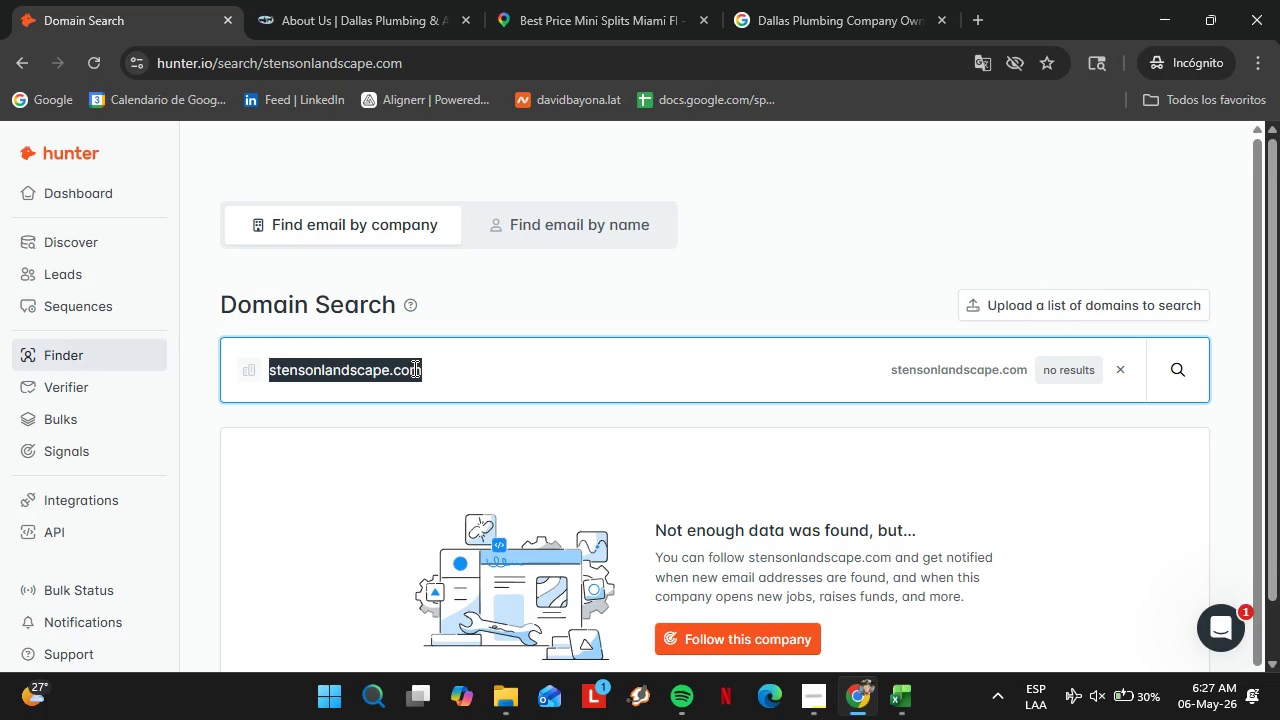 
triple_click([413, 368])
 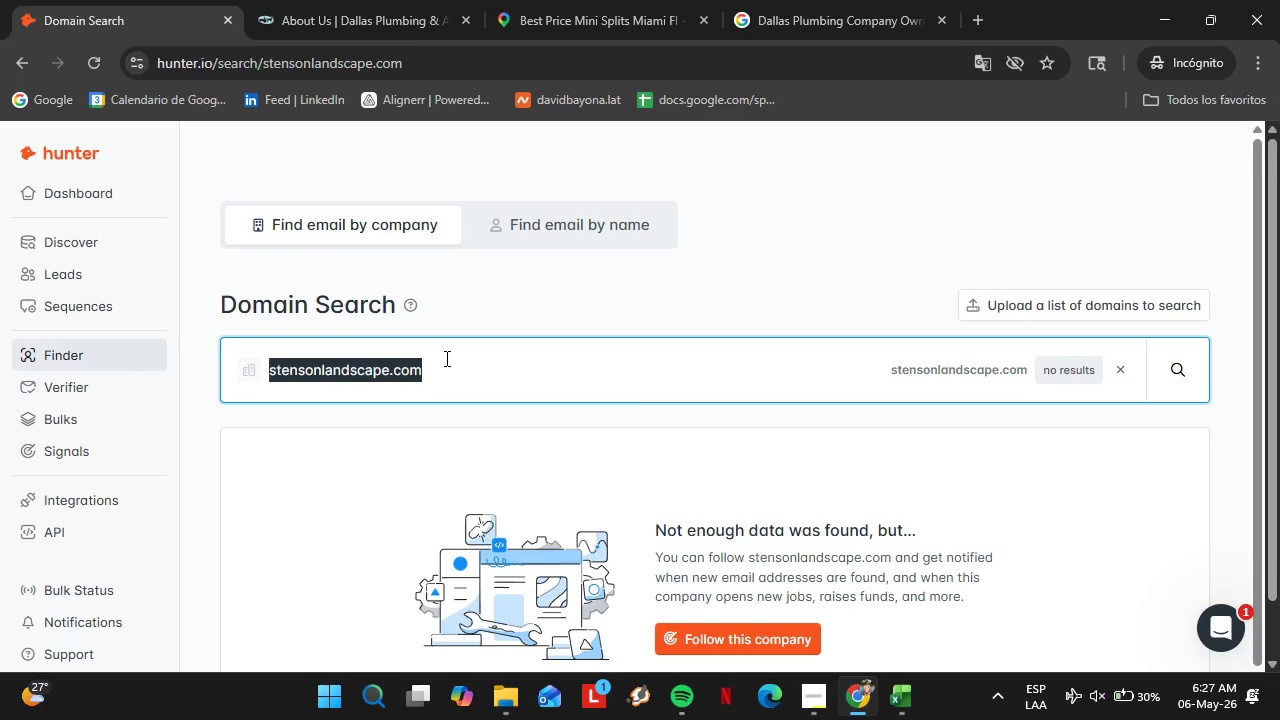 
type(americanlandsca)
 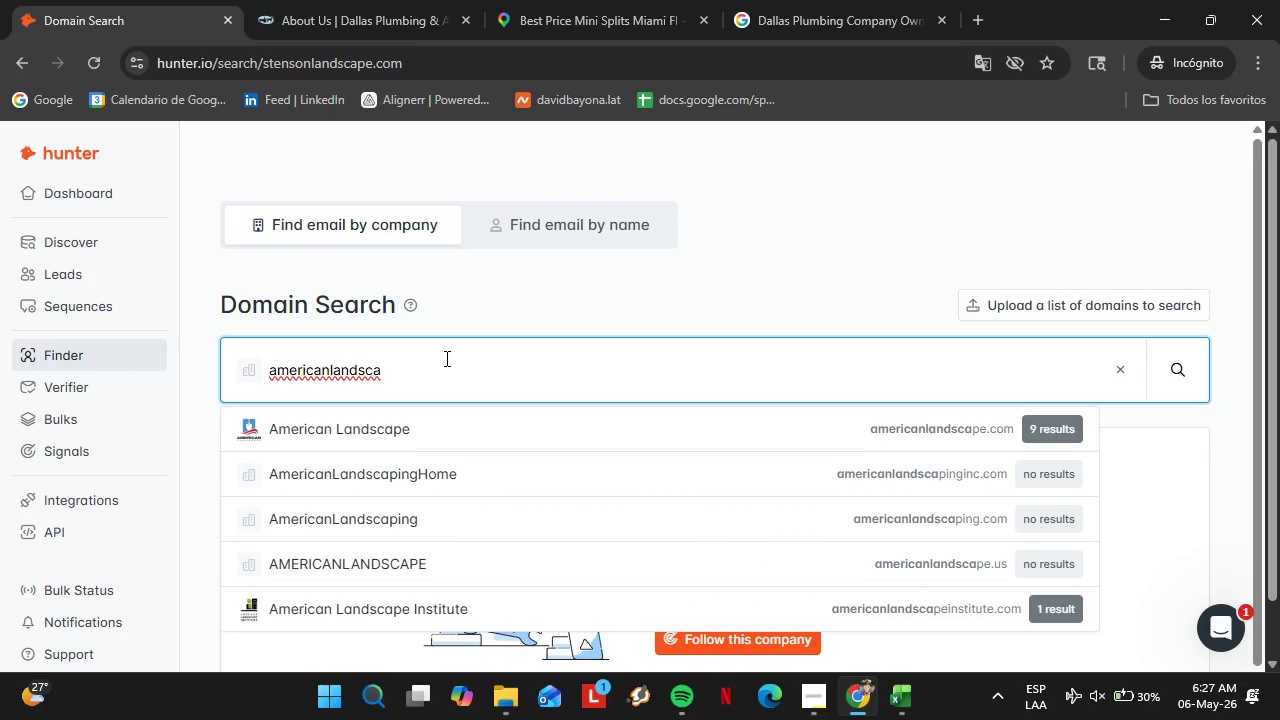 
key(ArrowDown)
 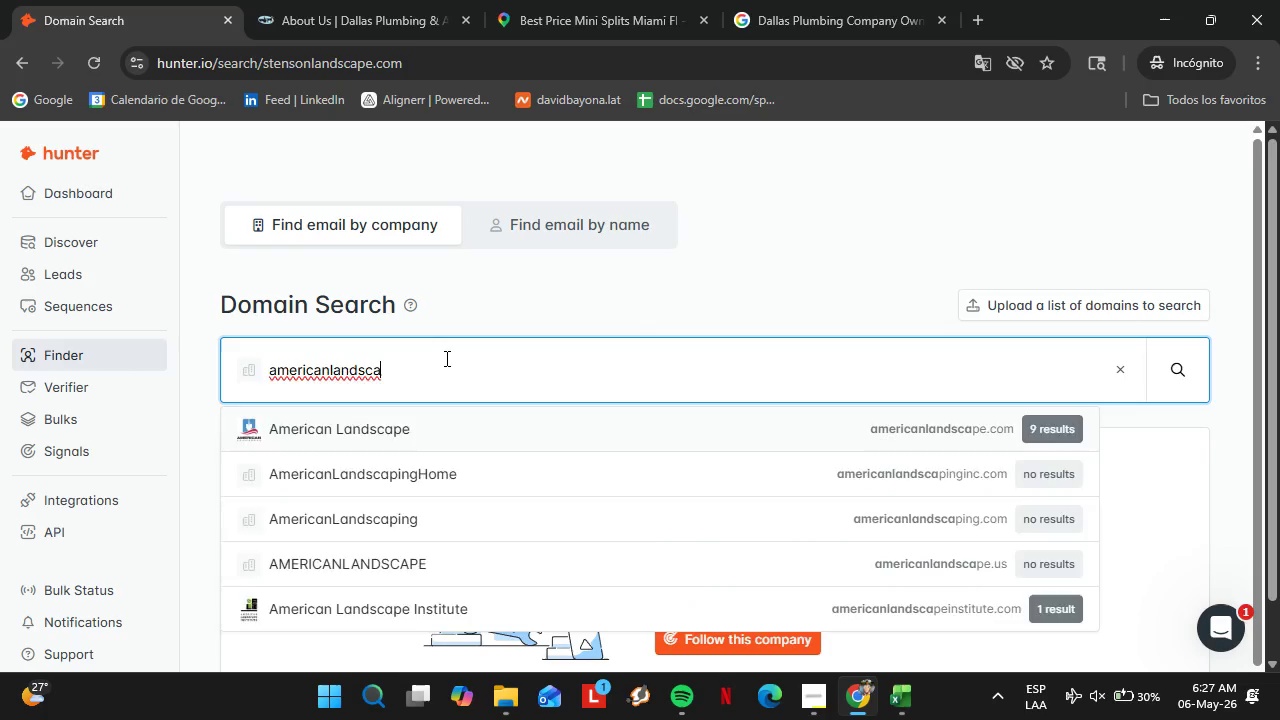 
key(Enter)
 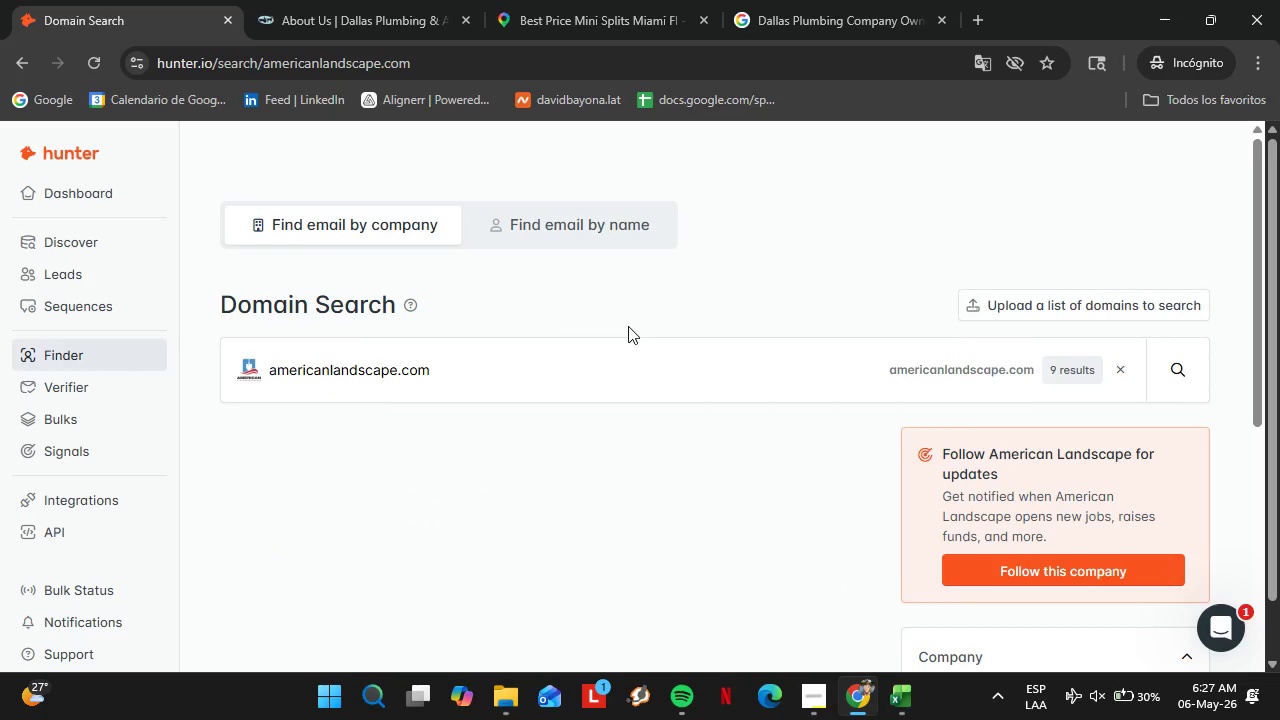 
scroll: coordinate [767, 409], scroll_direction: down, amount: 4.0
 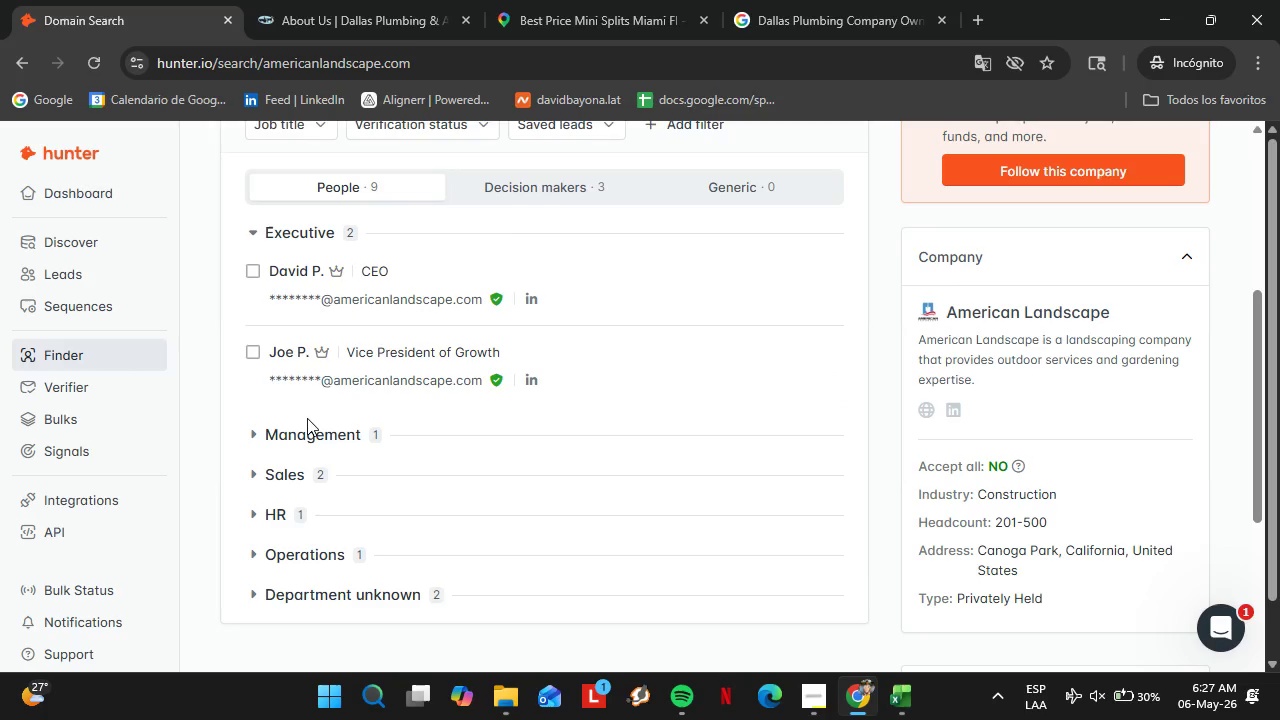 
wait(5.26)
 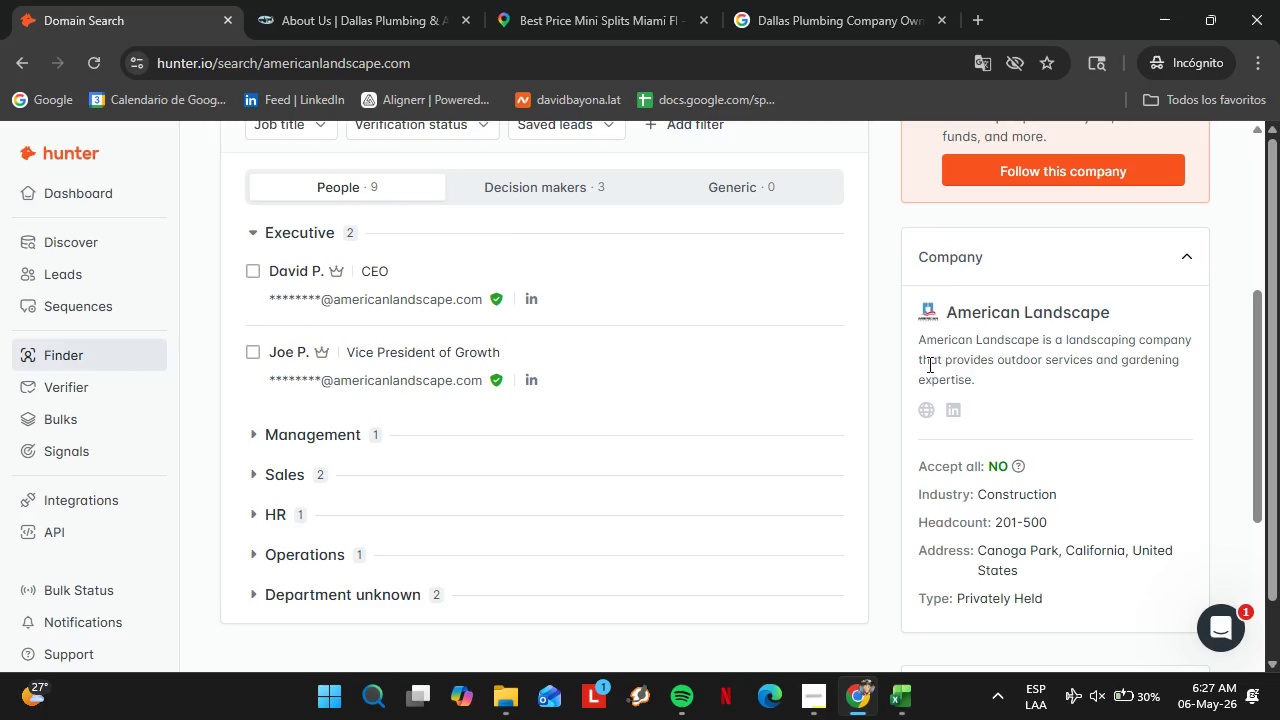 
left_click([276, 559])
 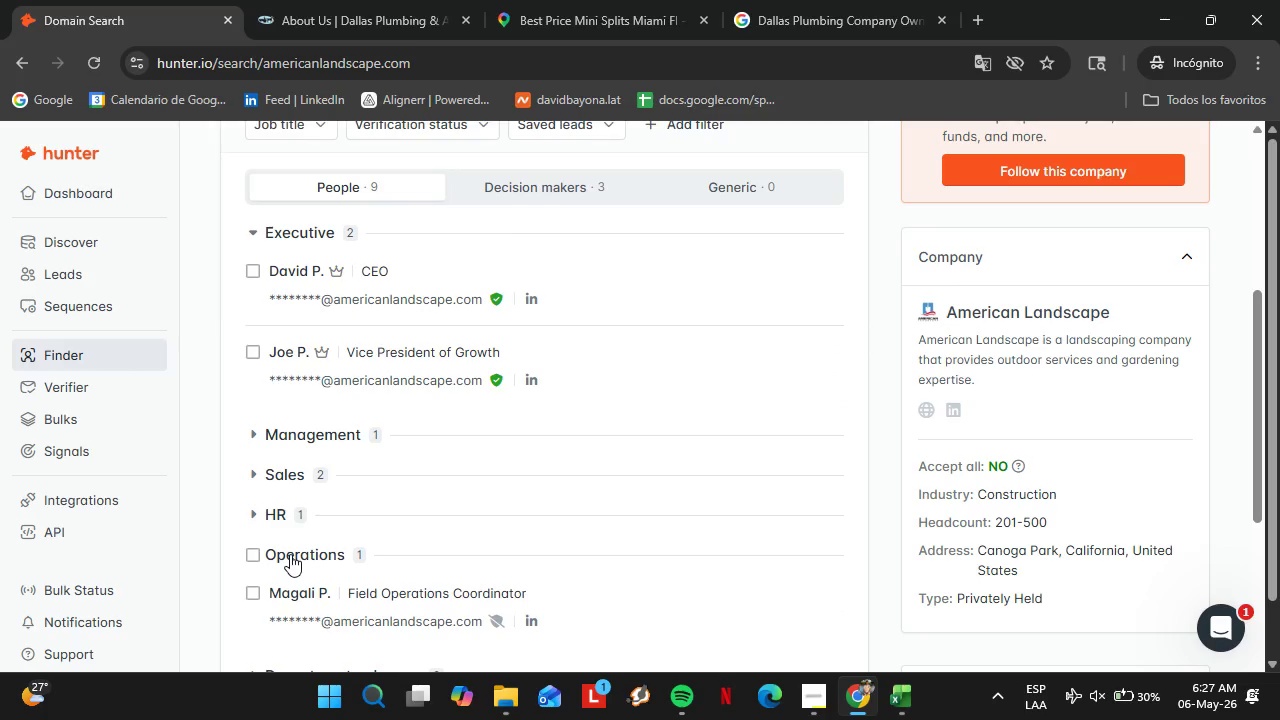 
left_click([290, 554])
 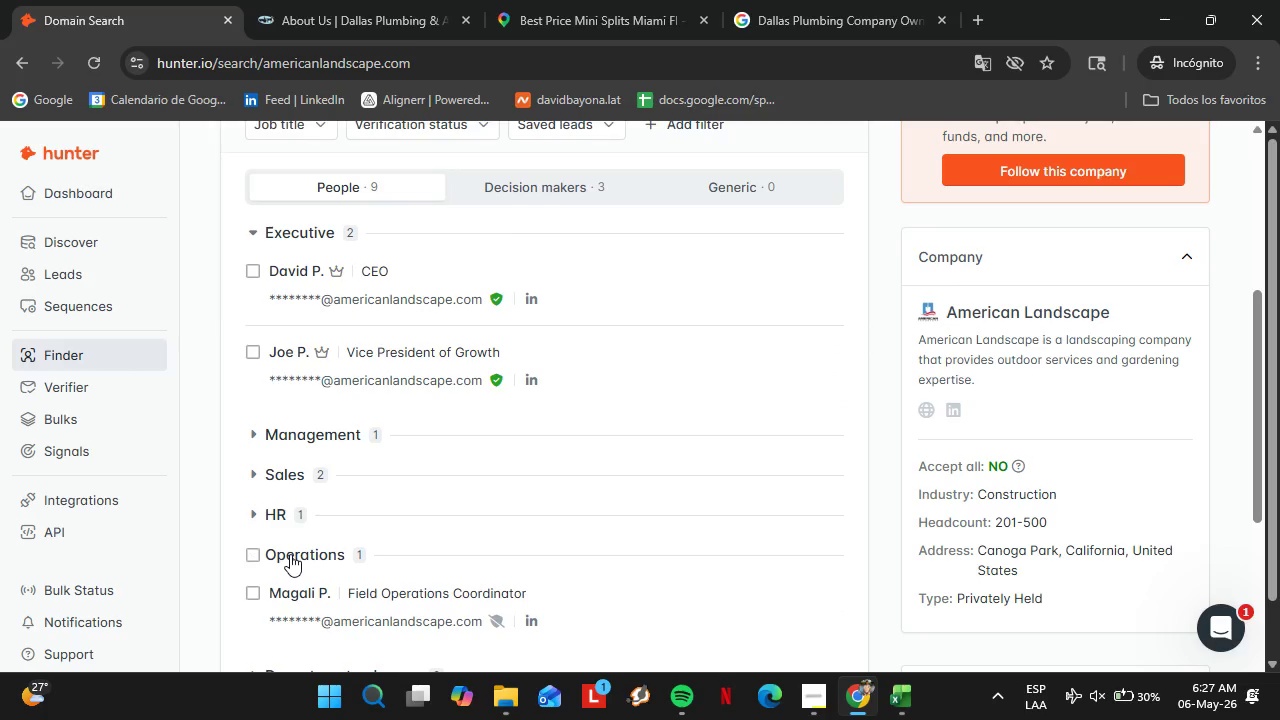 
double_click([290, 554])
 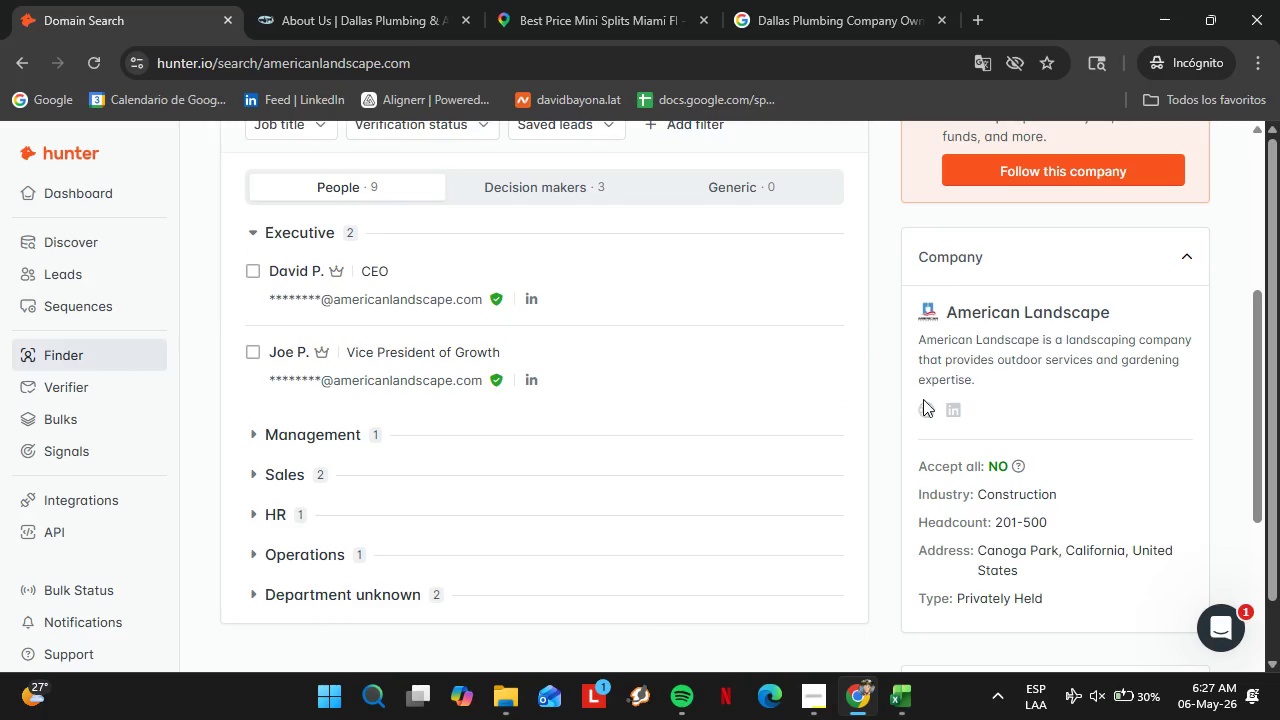 
left_click([928, 402])
 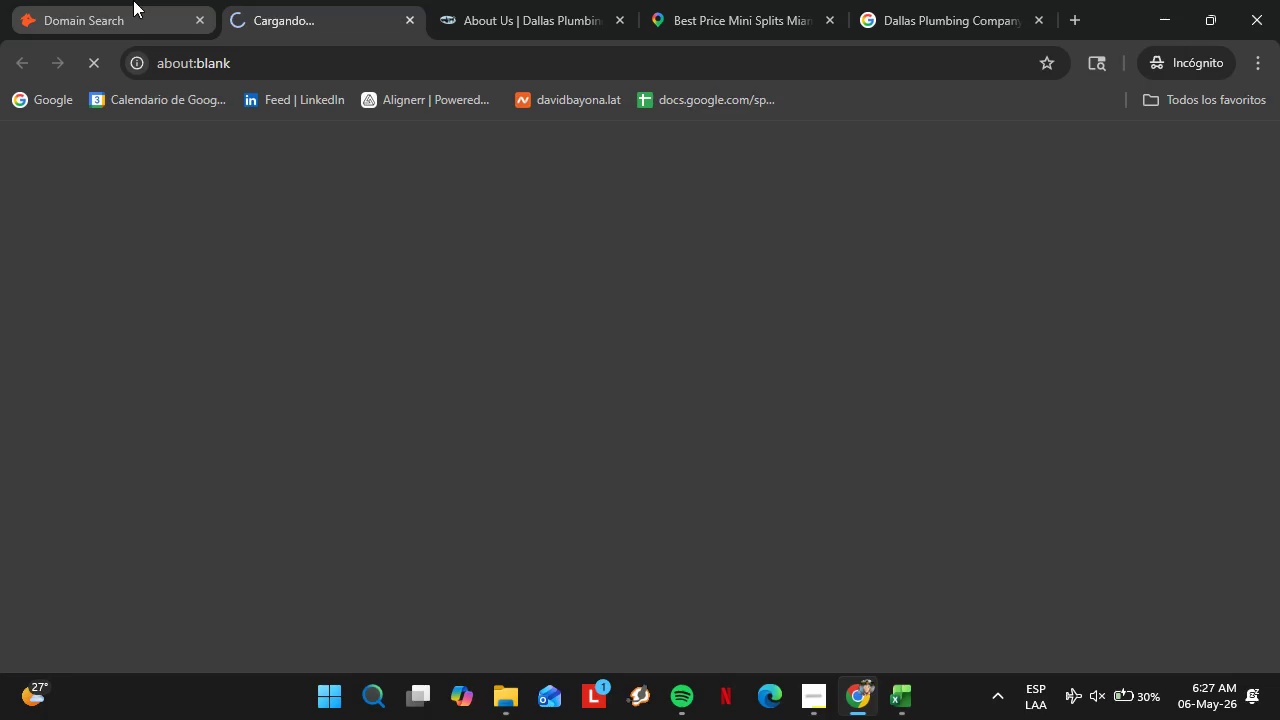 
left_click([133, 0])
 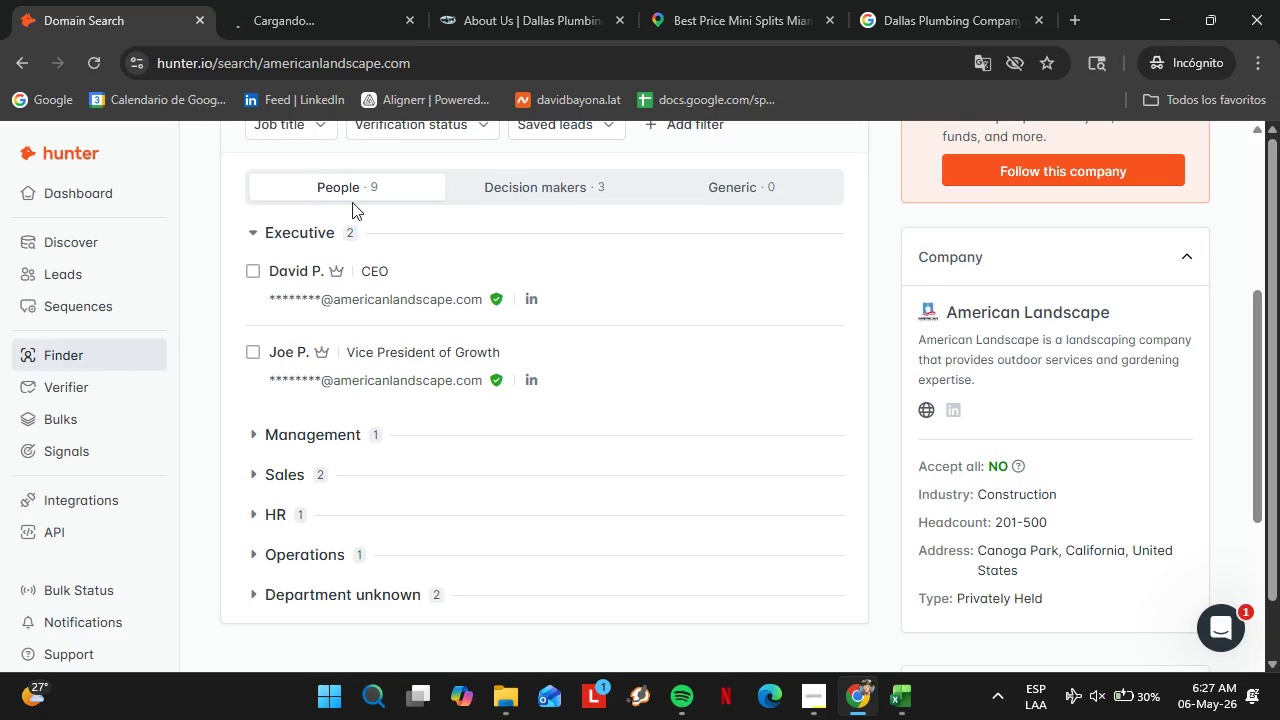 
scroll: coordinate [359, 207], scroll_direction: up, amount: 2.0
 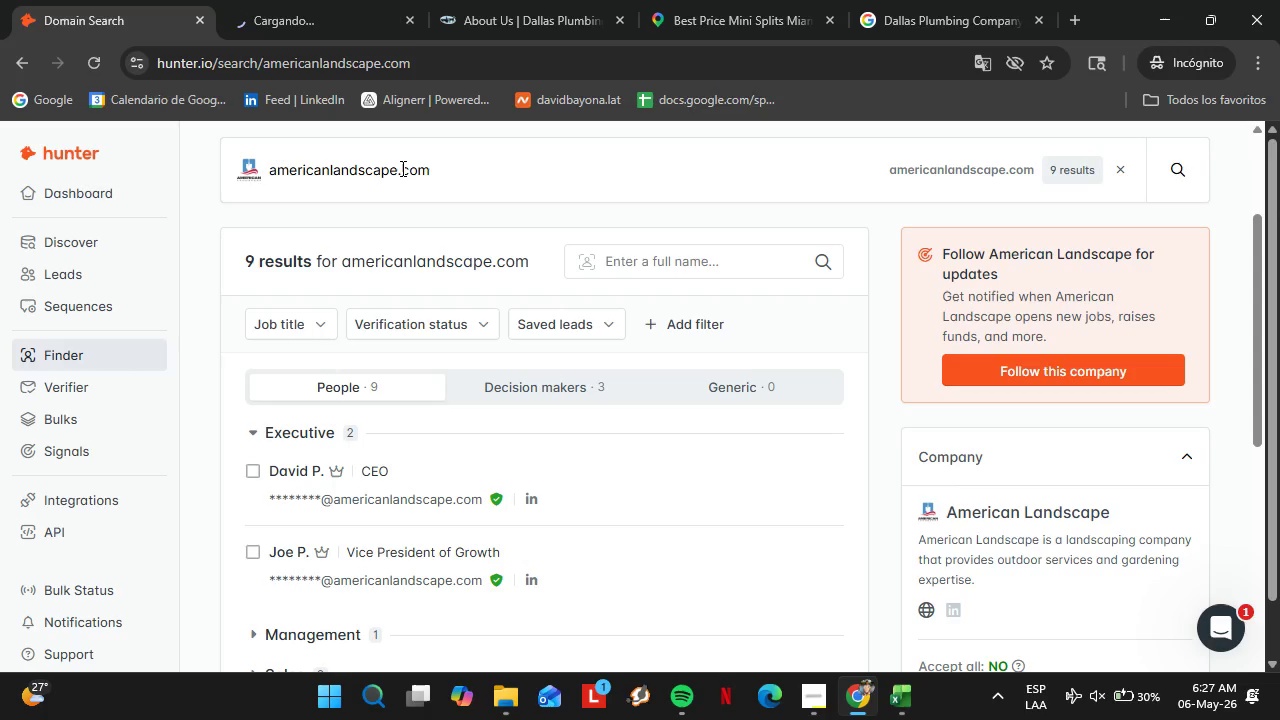 
left_click([393, 168])
 